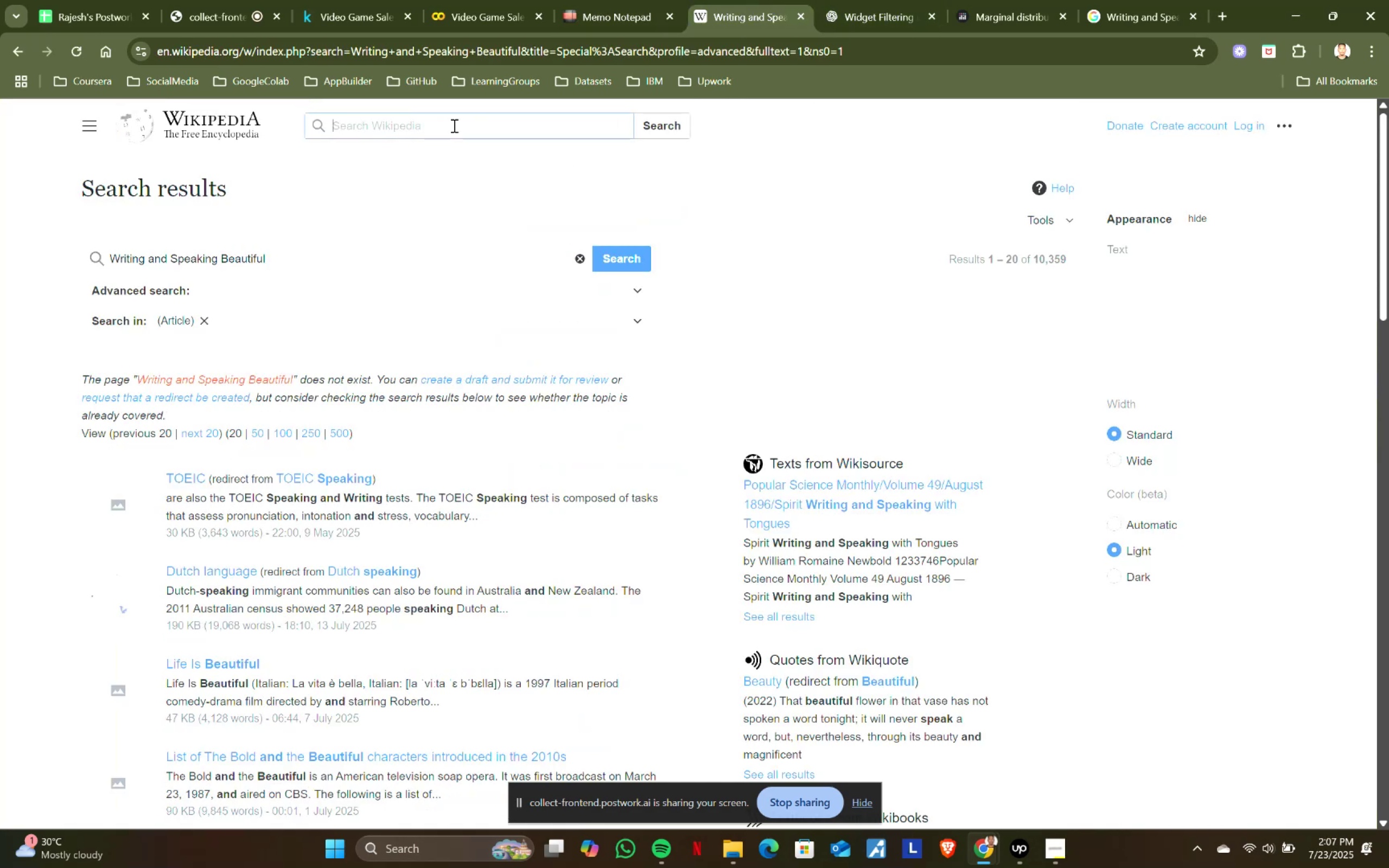 
key(Control+V)
 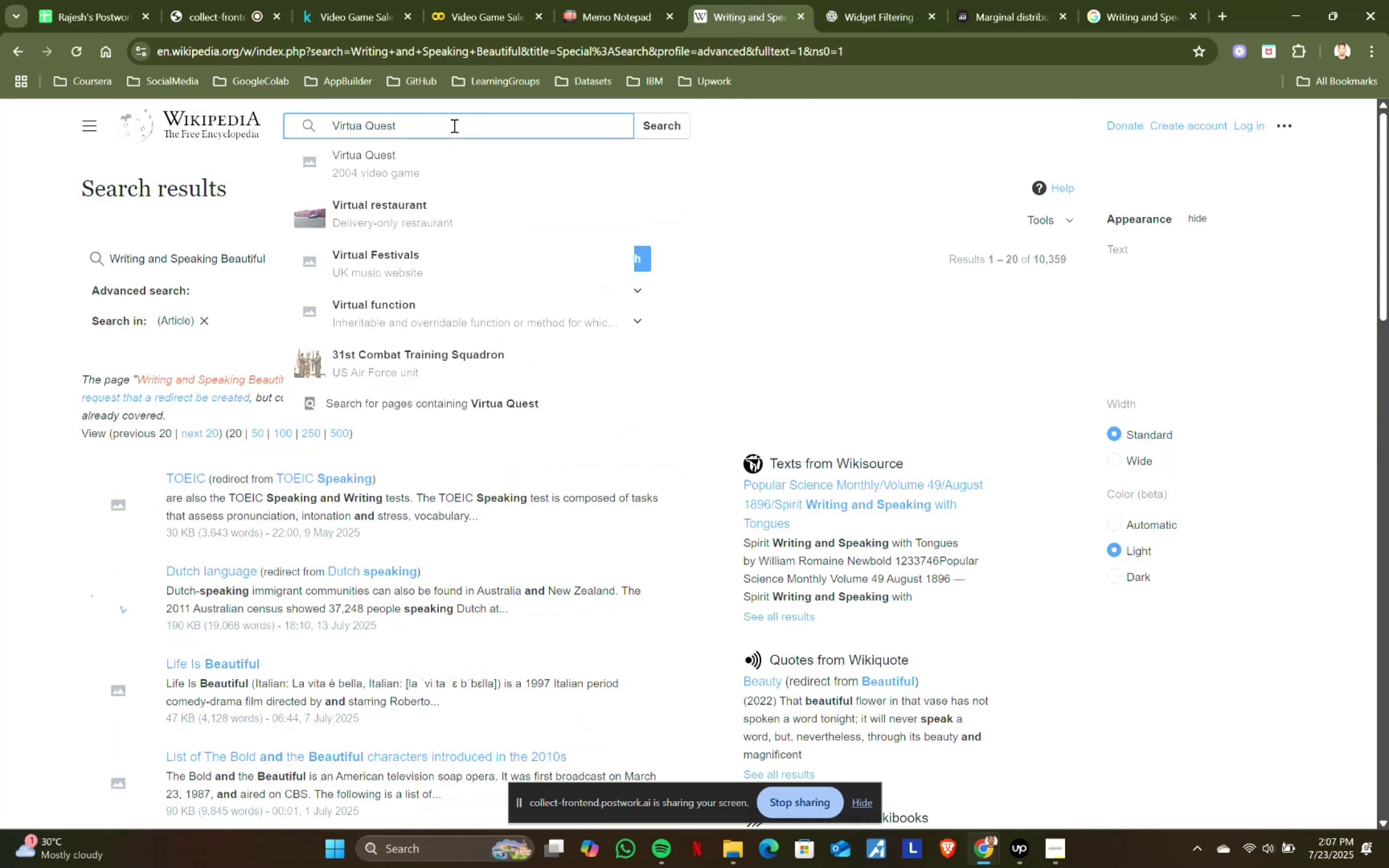 
left_click([436, 158])
 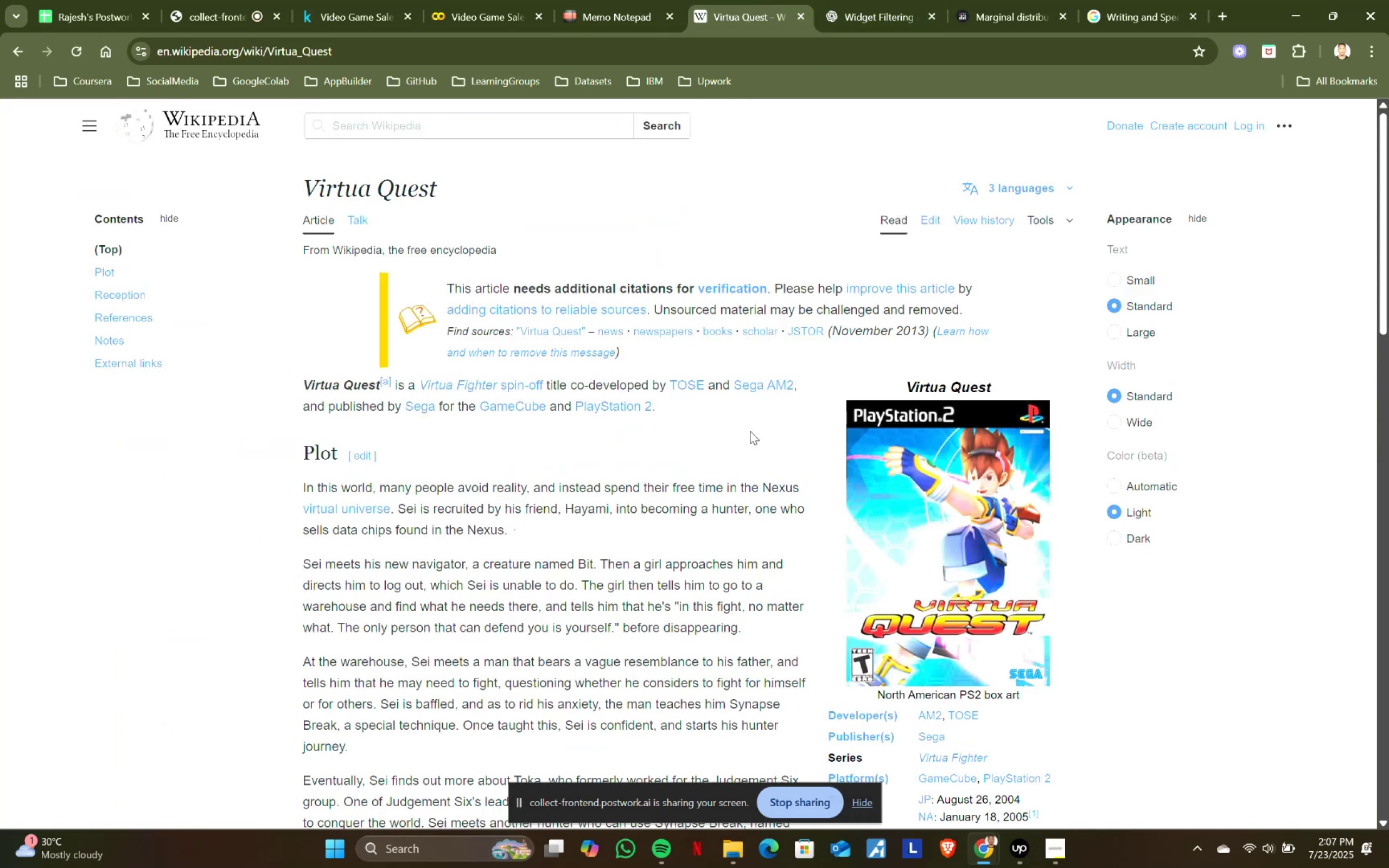 
wait(7.04)
 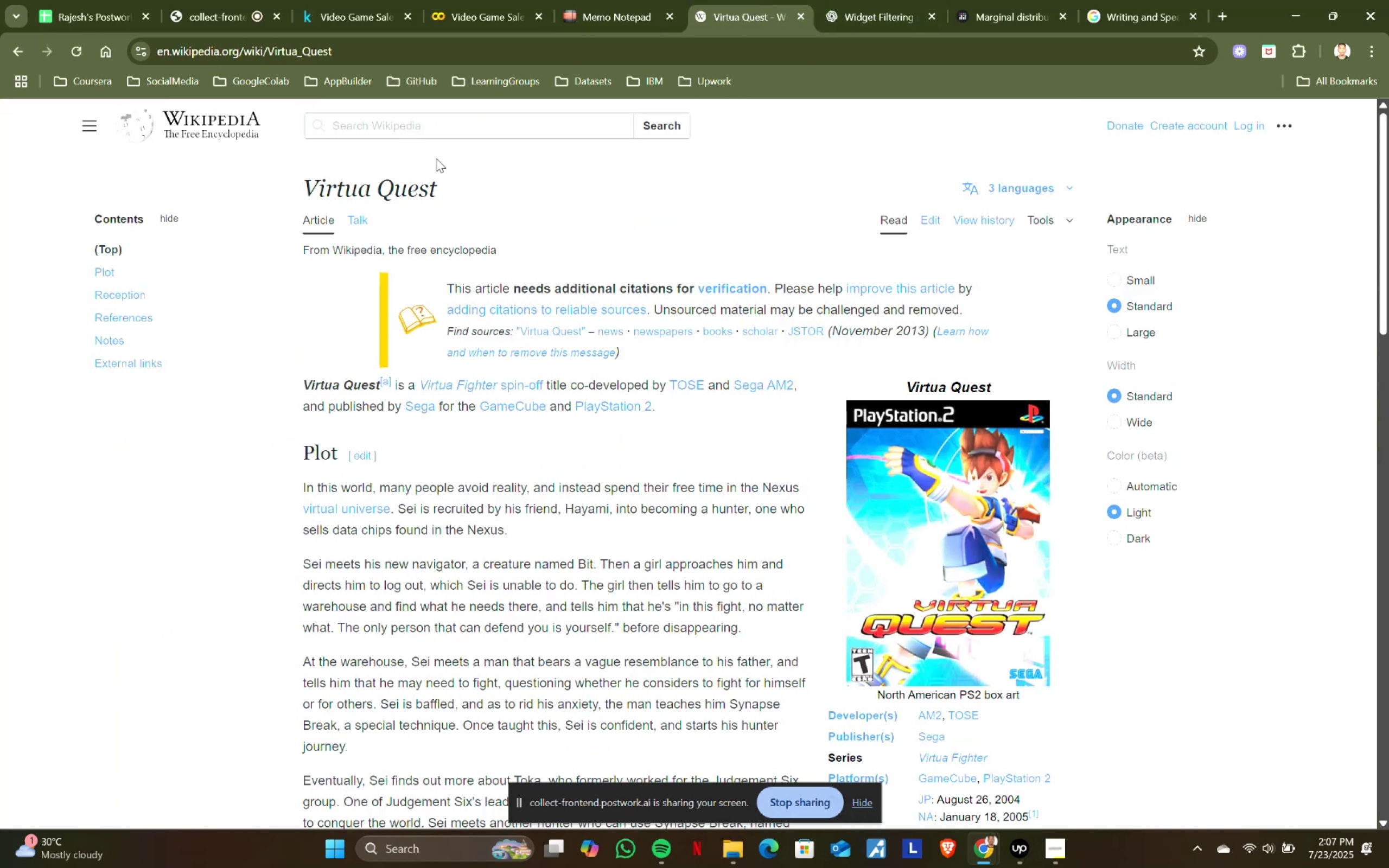 
scroll: coordinate [617, 523], scroll_direction: down, amount: 2.0
 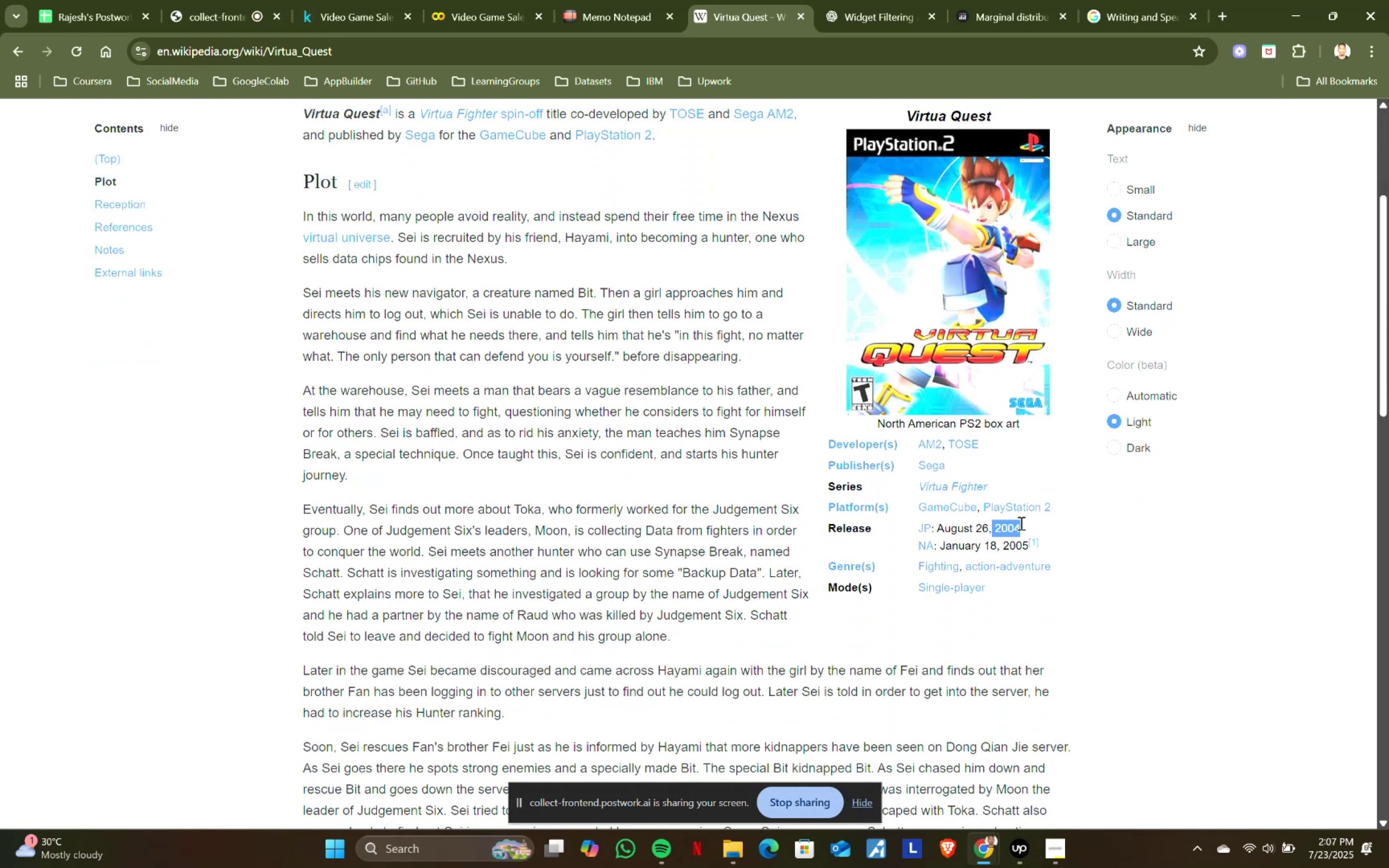 
key(Control+C)
 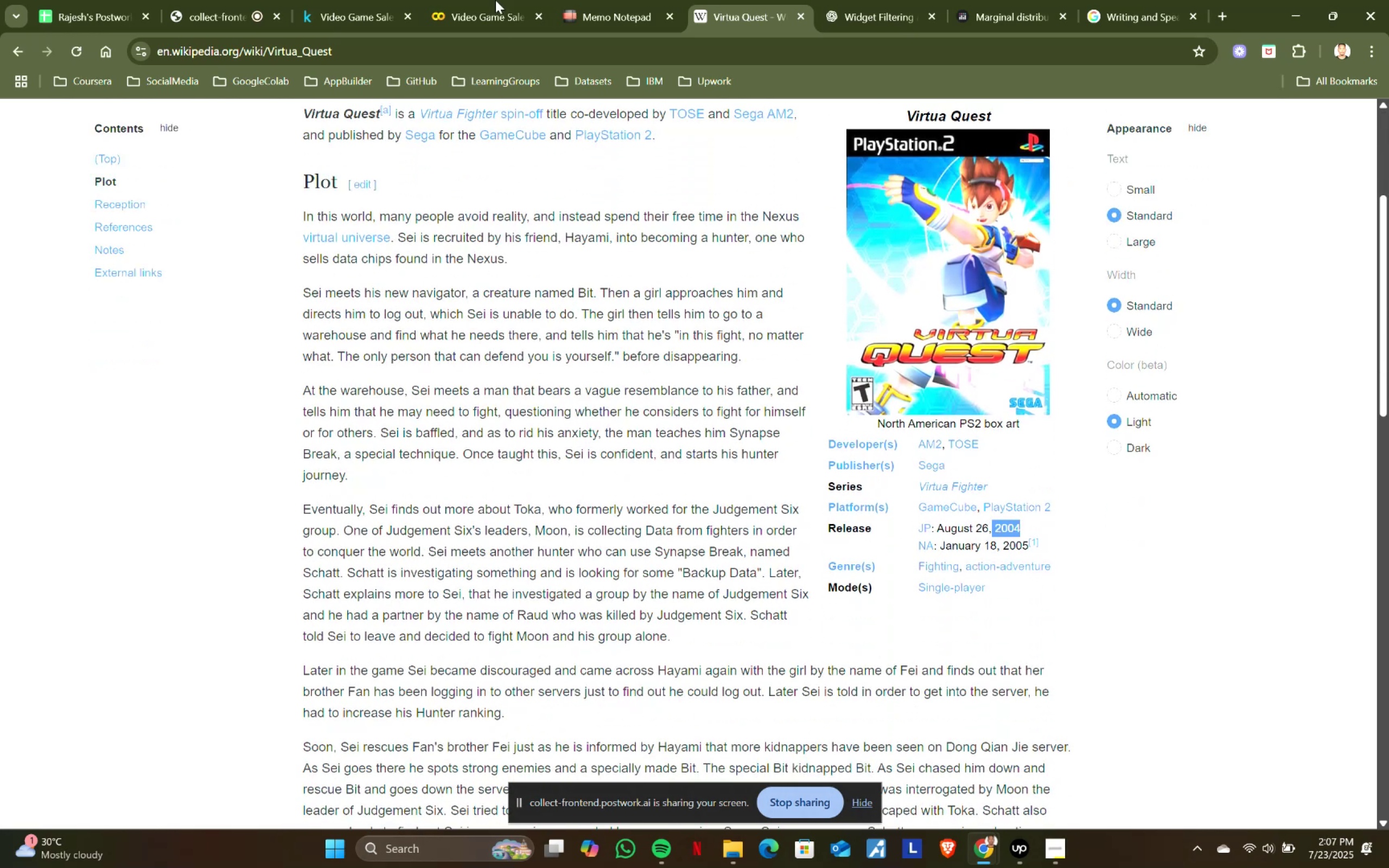 
left_click([482, 0])
 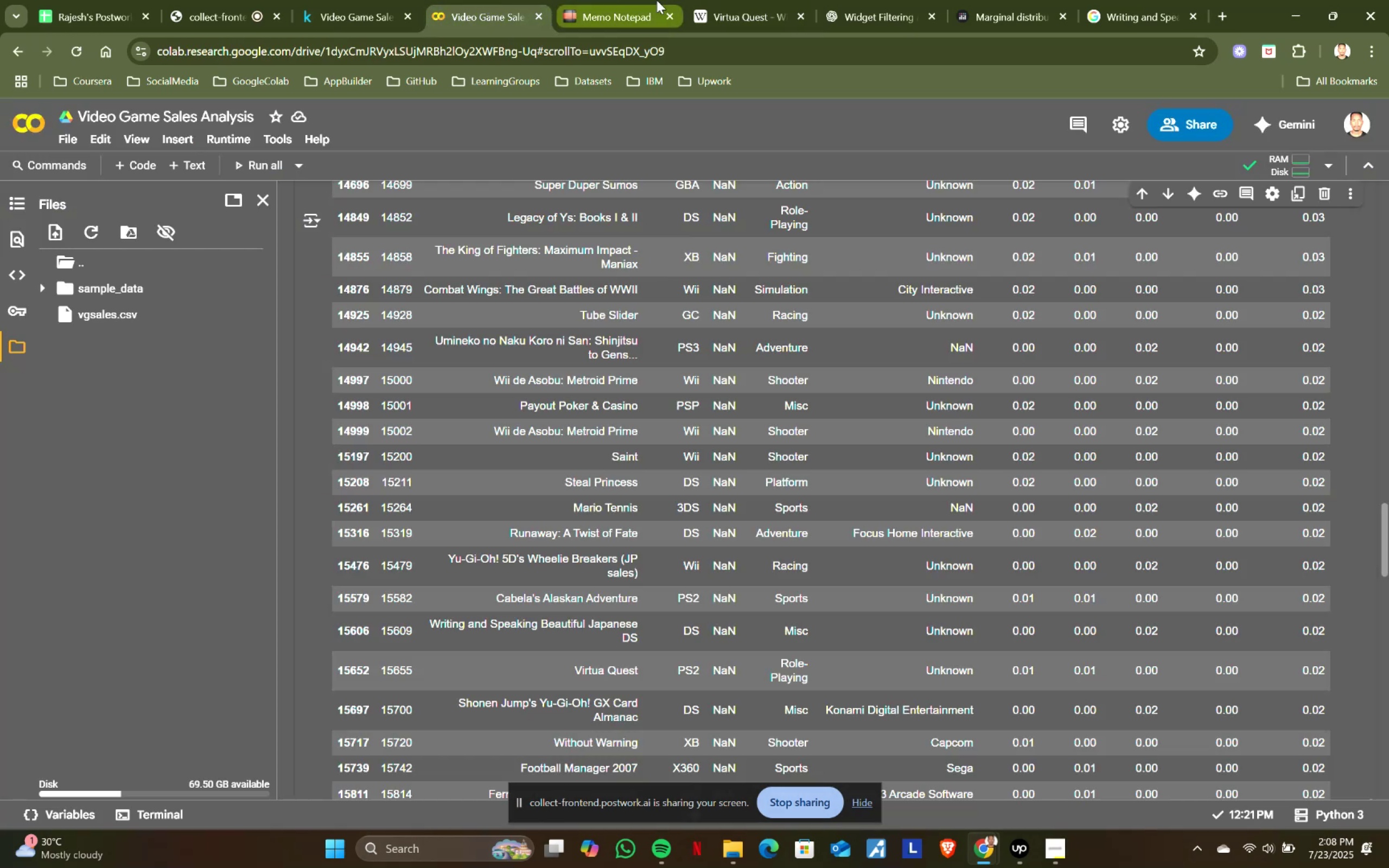 
left_click([656, 0])
 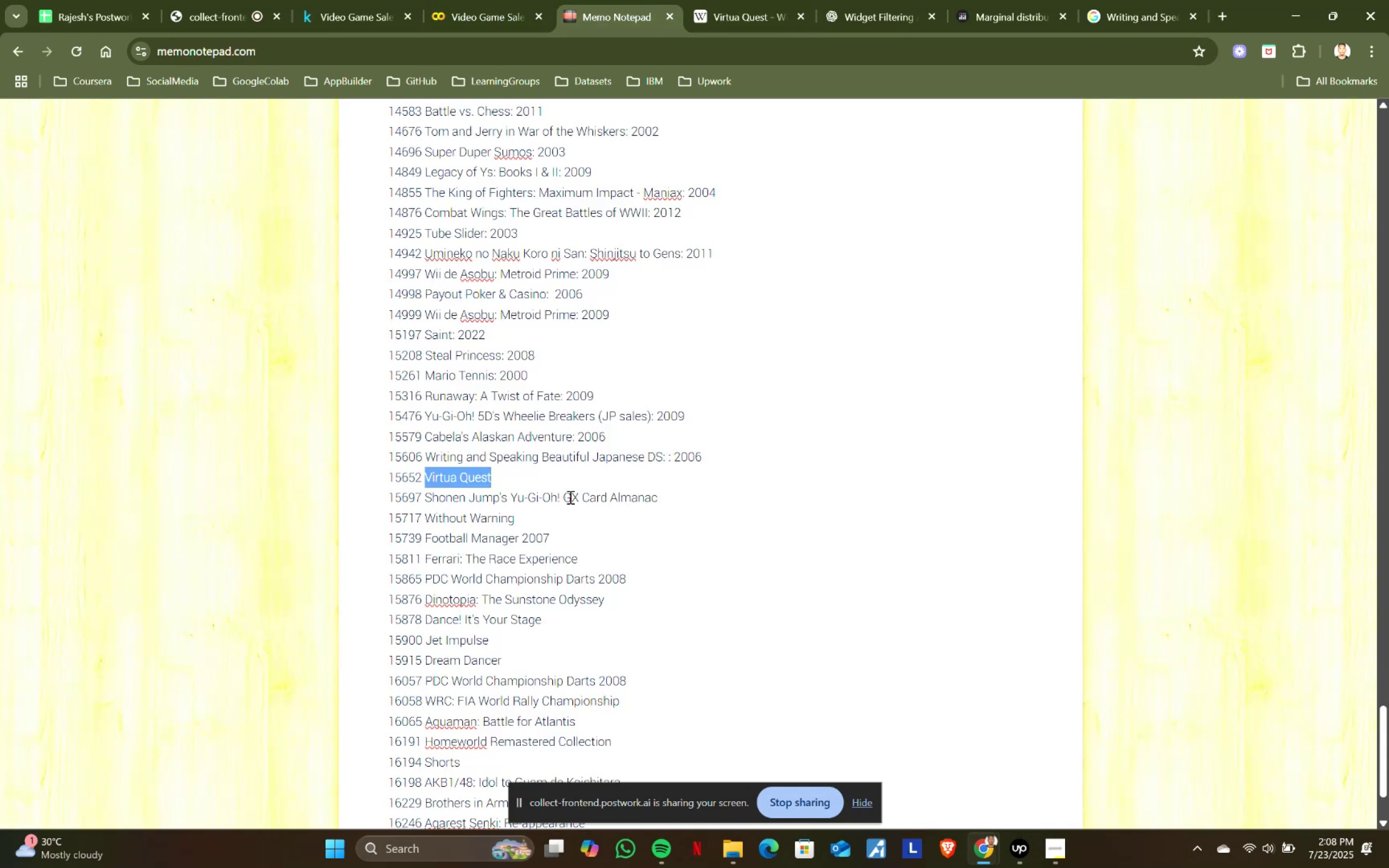 
left_click([558, 480])
 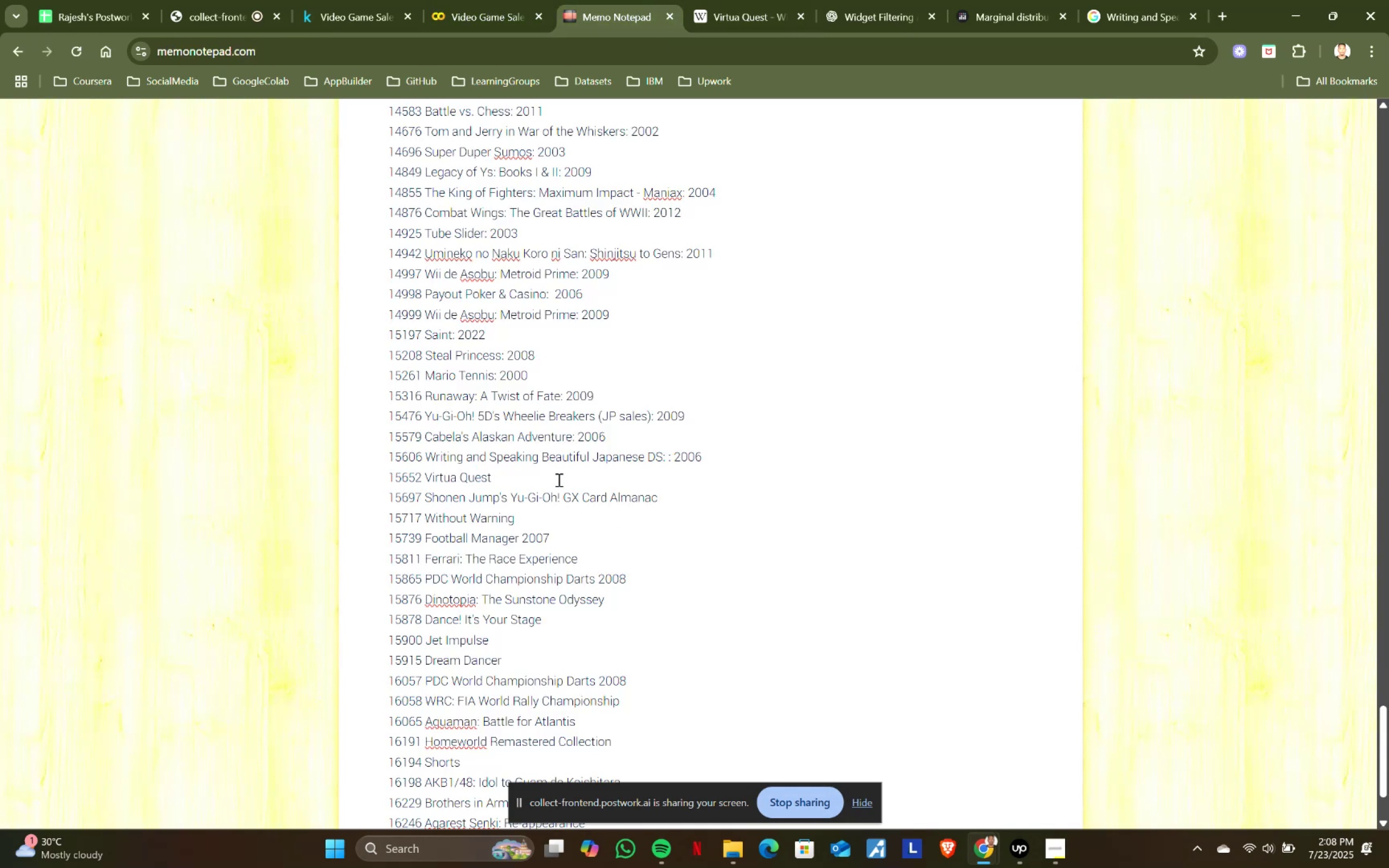 
key(Shift+ShiftRight)
 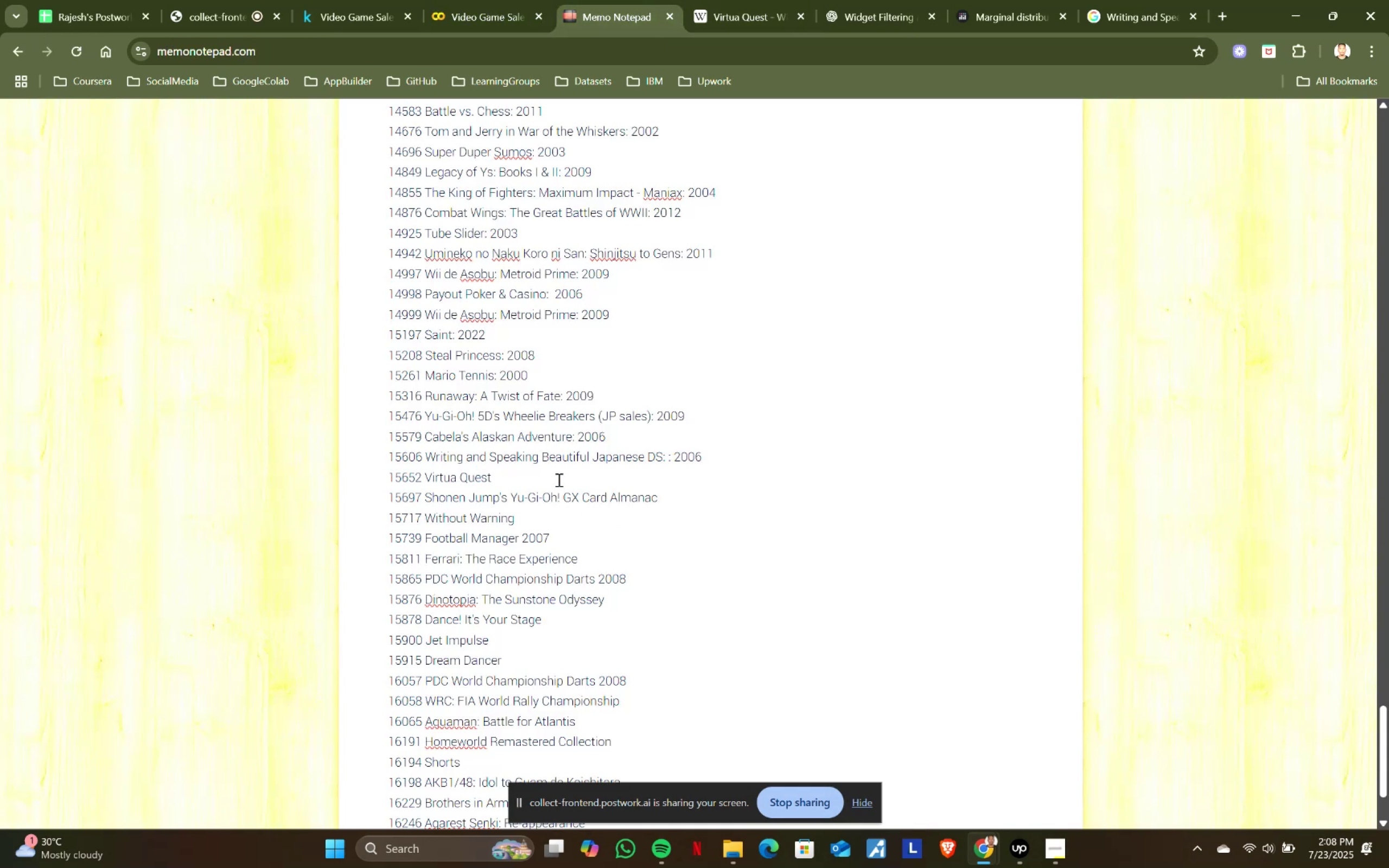 
key(Shift+Semicolon)
 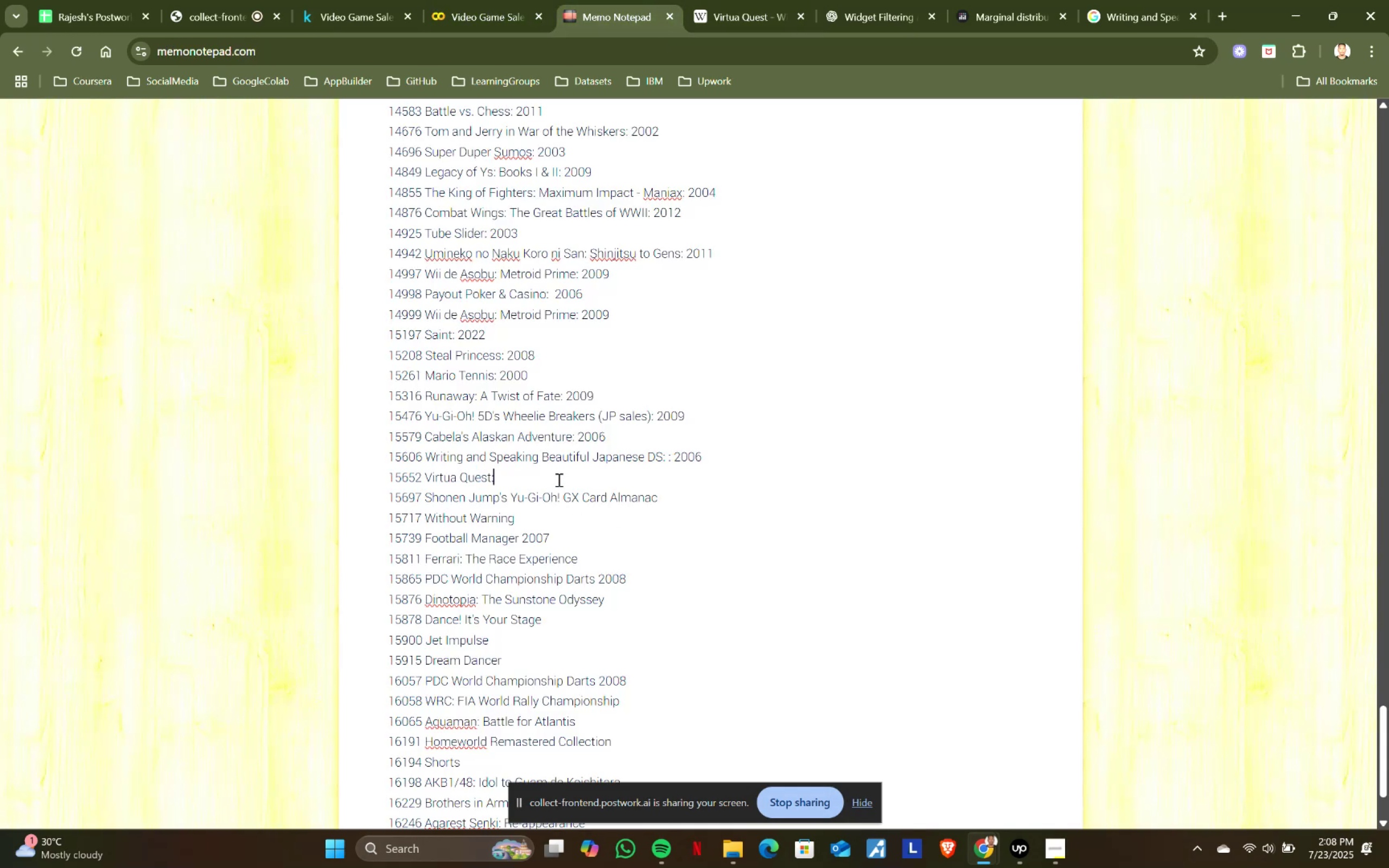 
key(Space)
 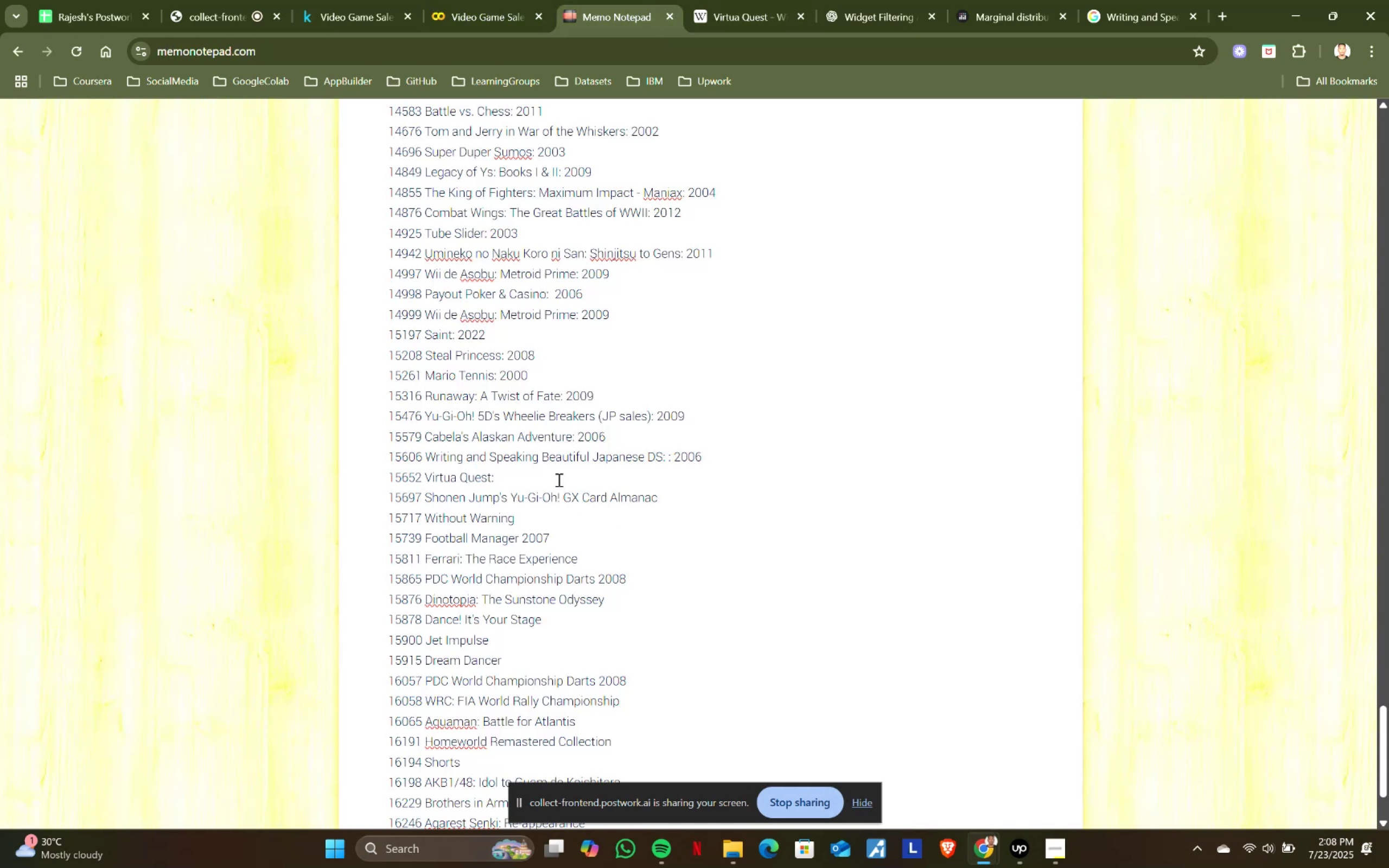 
key(Control+ControlLeft)
 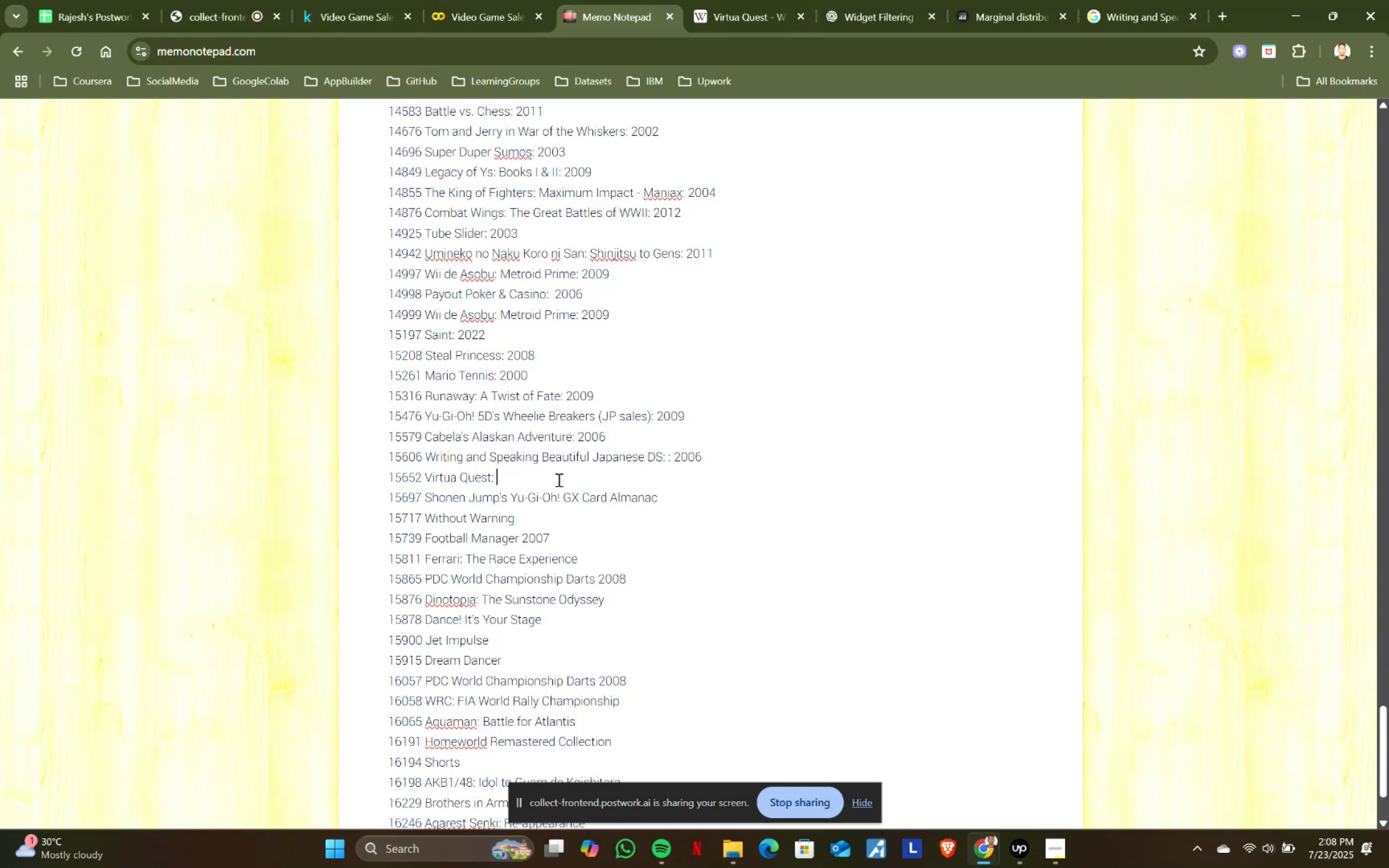 
key(Control+V)
 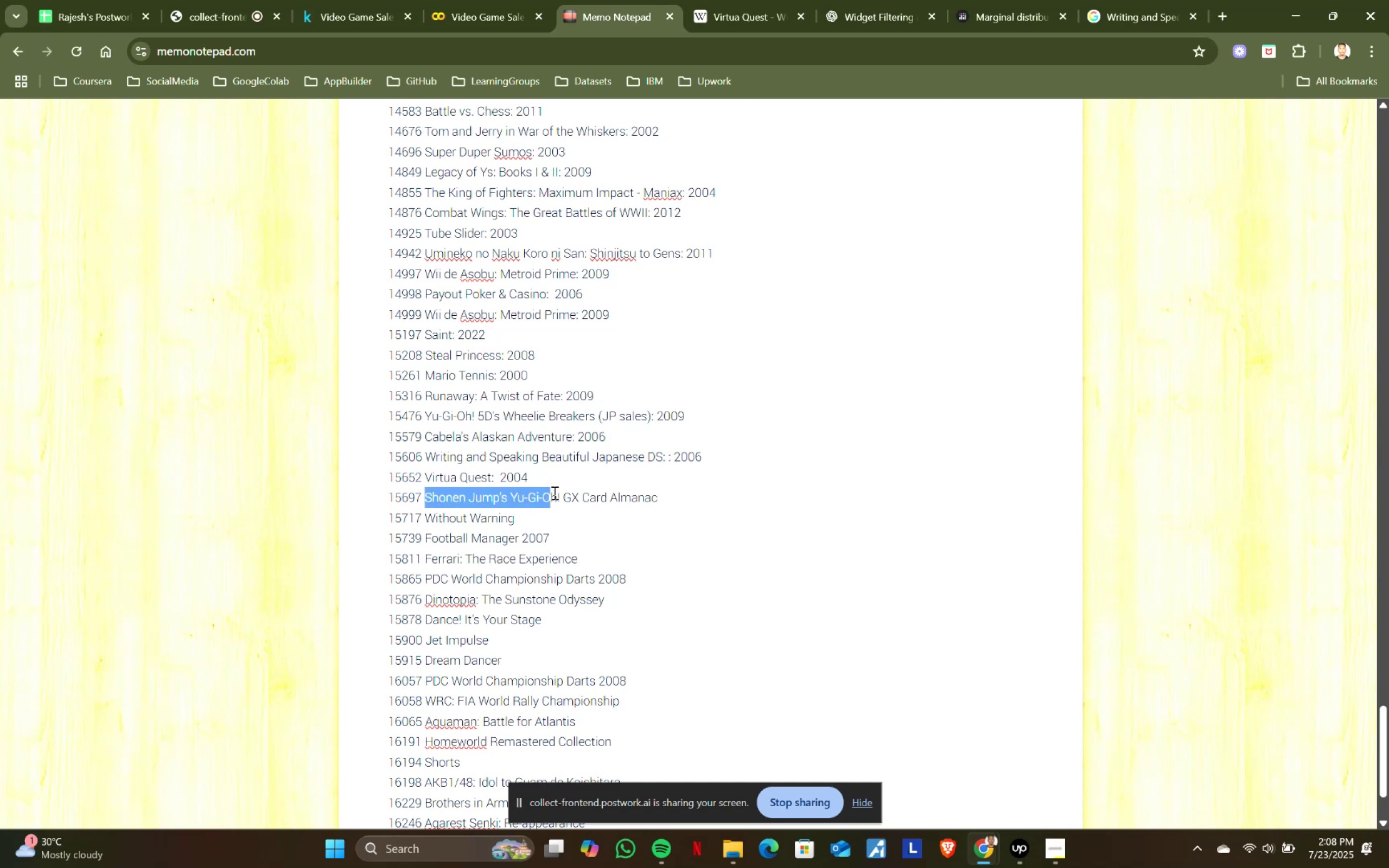 
key(Control+C)
 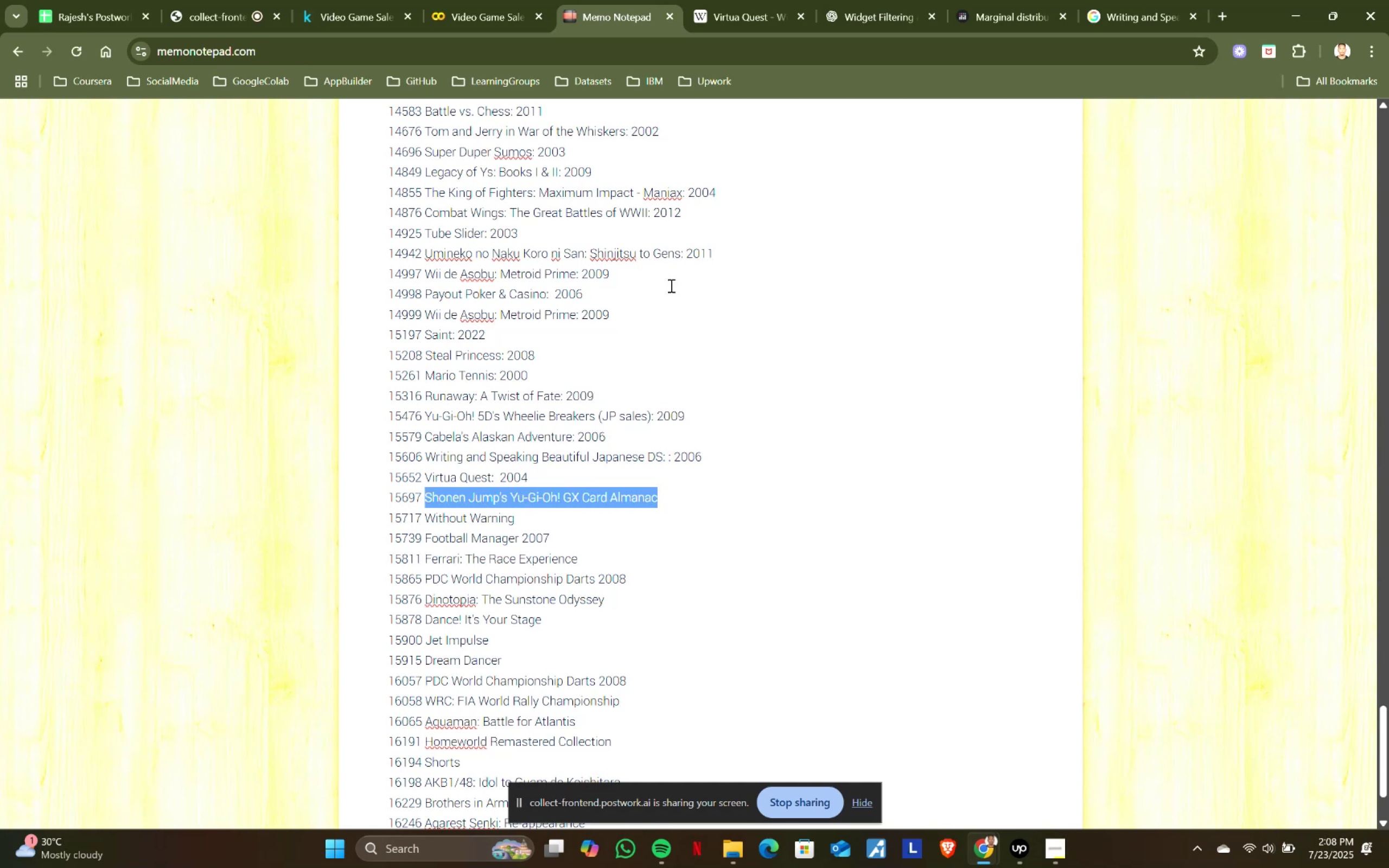 
left_click([740, 0])
 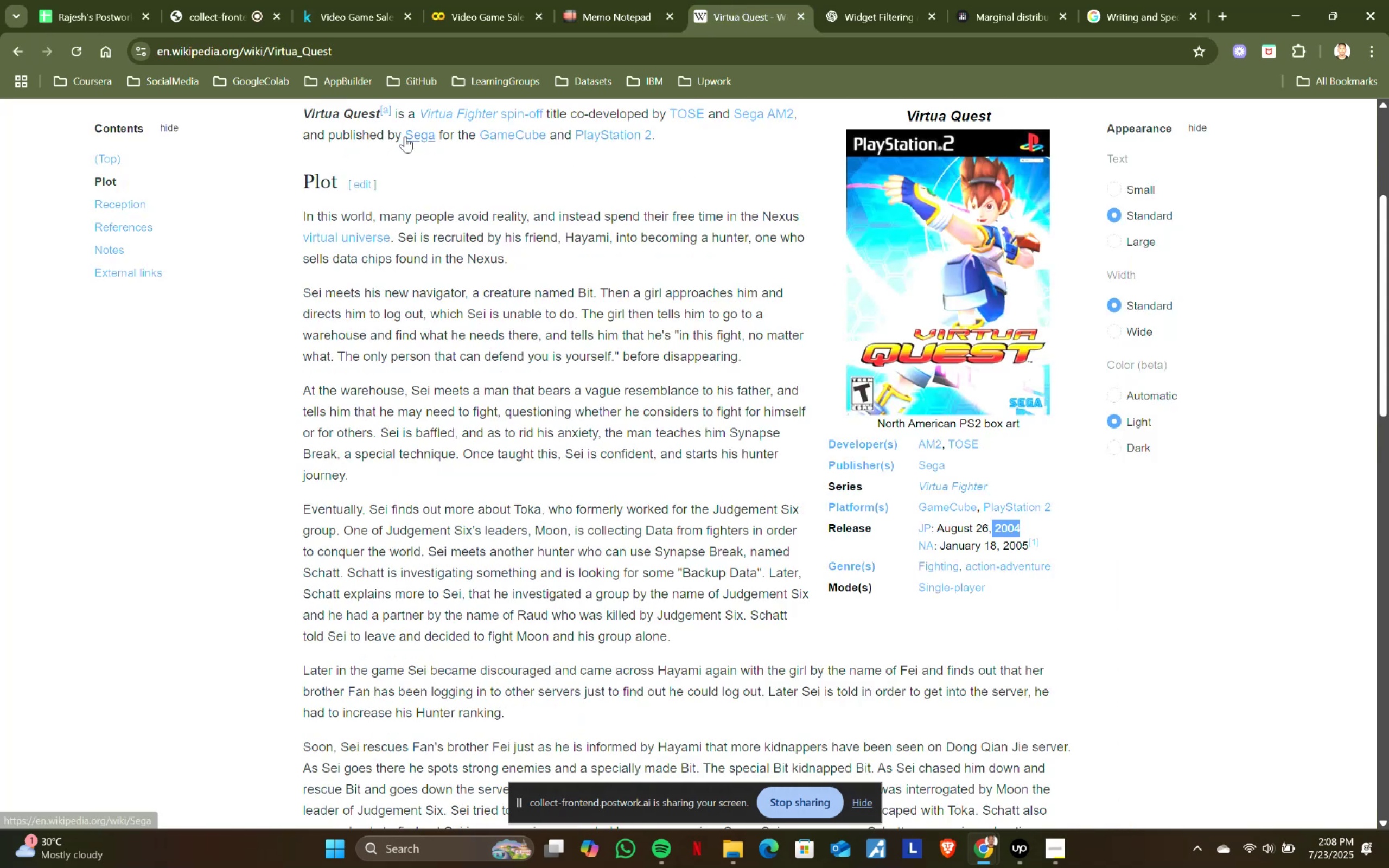 
scroll: coordinate [439, 184], scroll_direction: up, amount: 4.0
 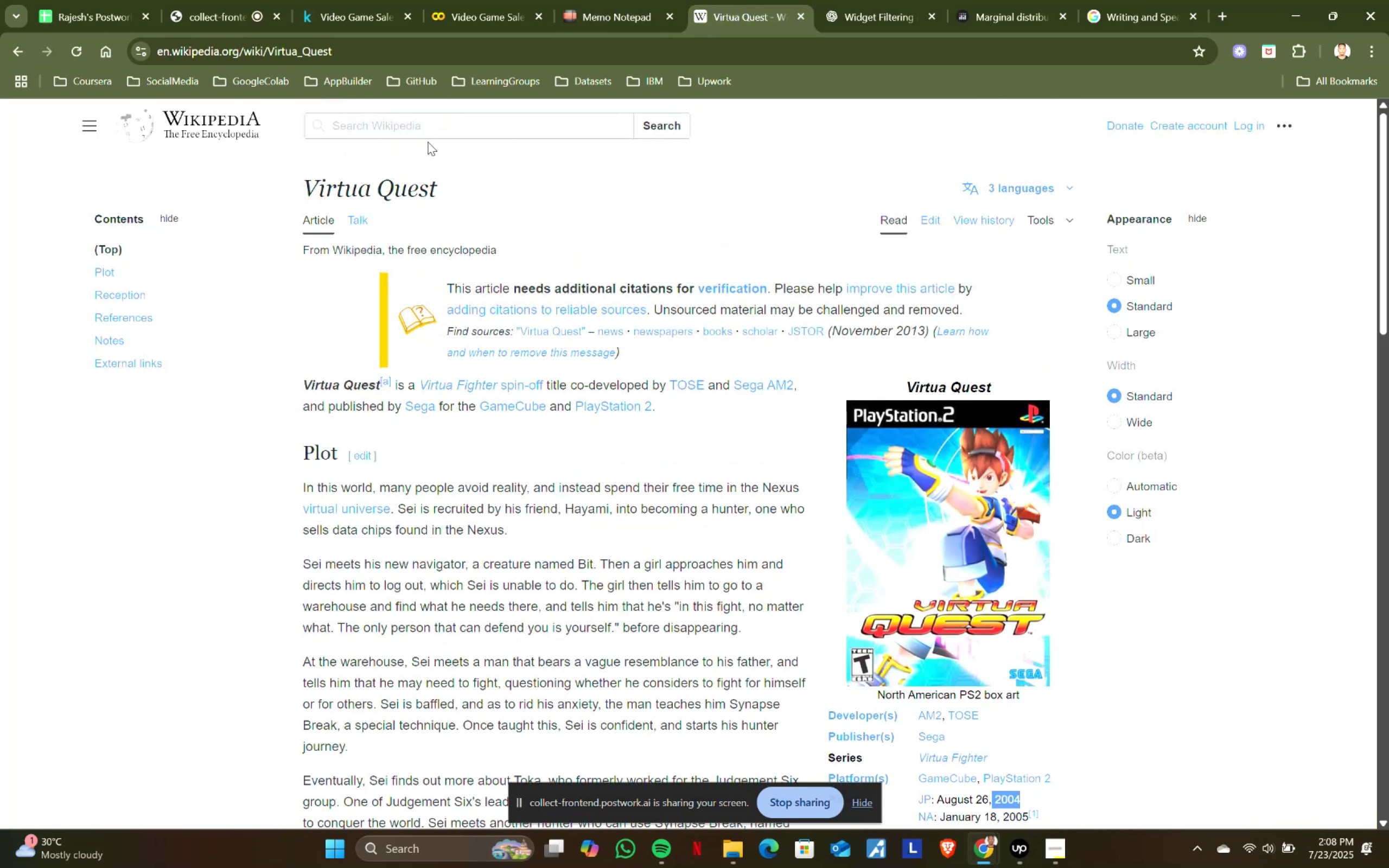 
left_click([445, 124])
 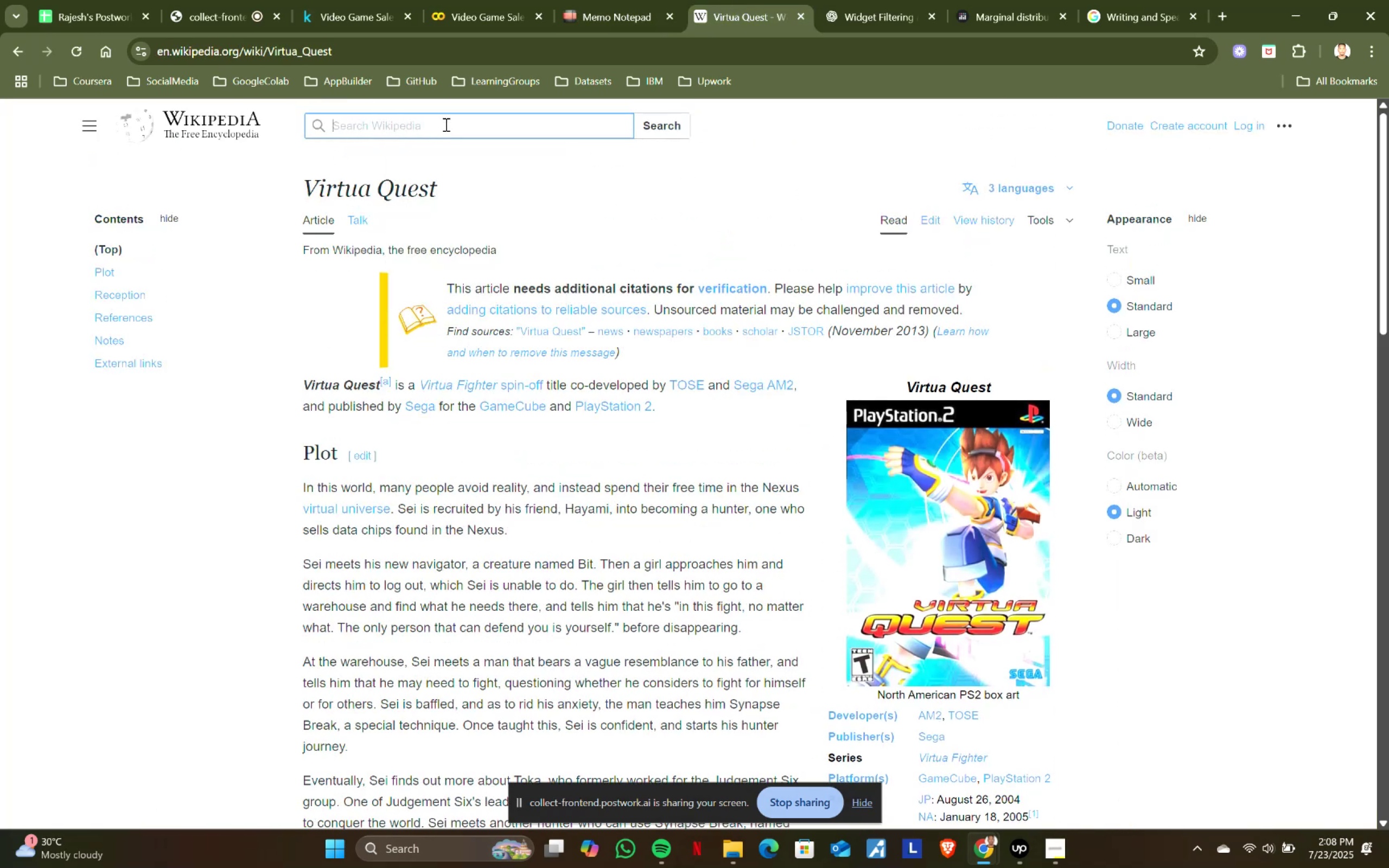 
key(Control+V)
 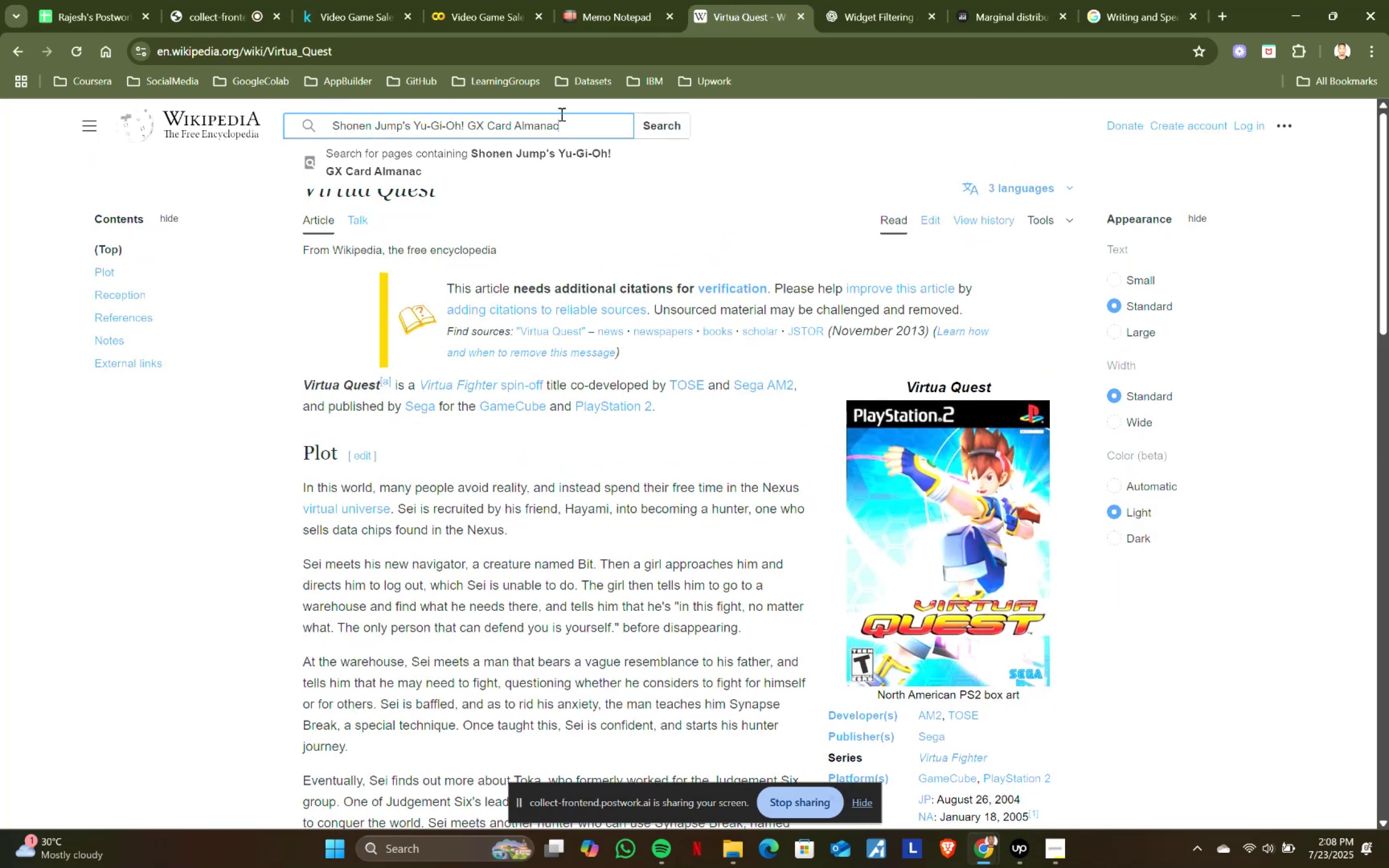 
left_click([1152, 0])
 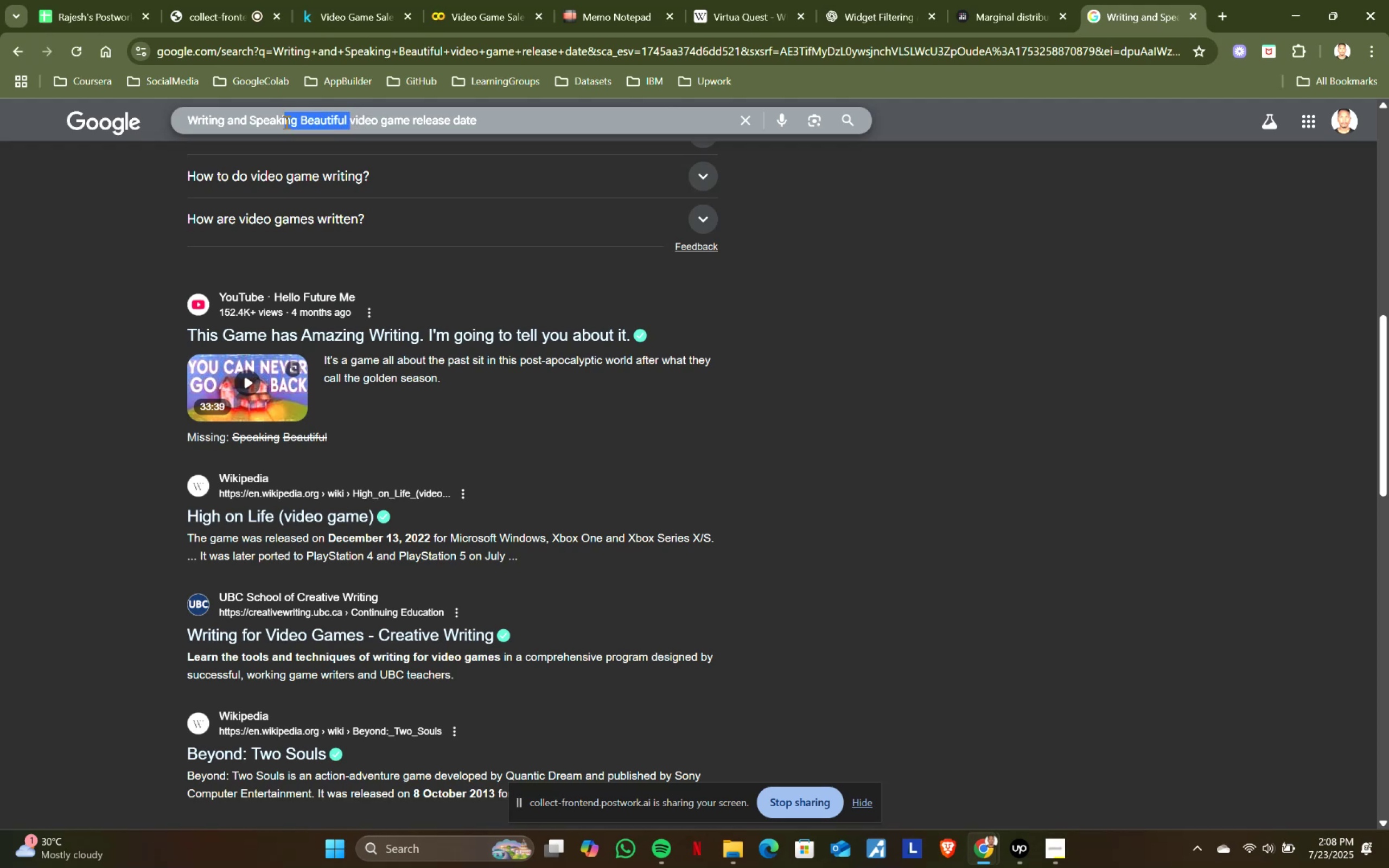 
key(Control+V)
 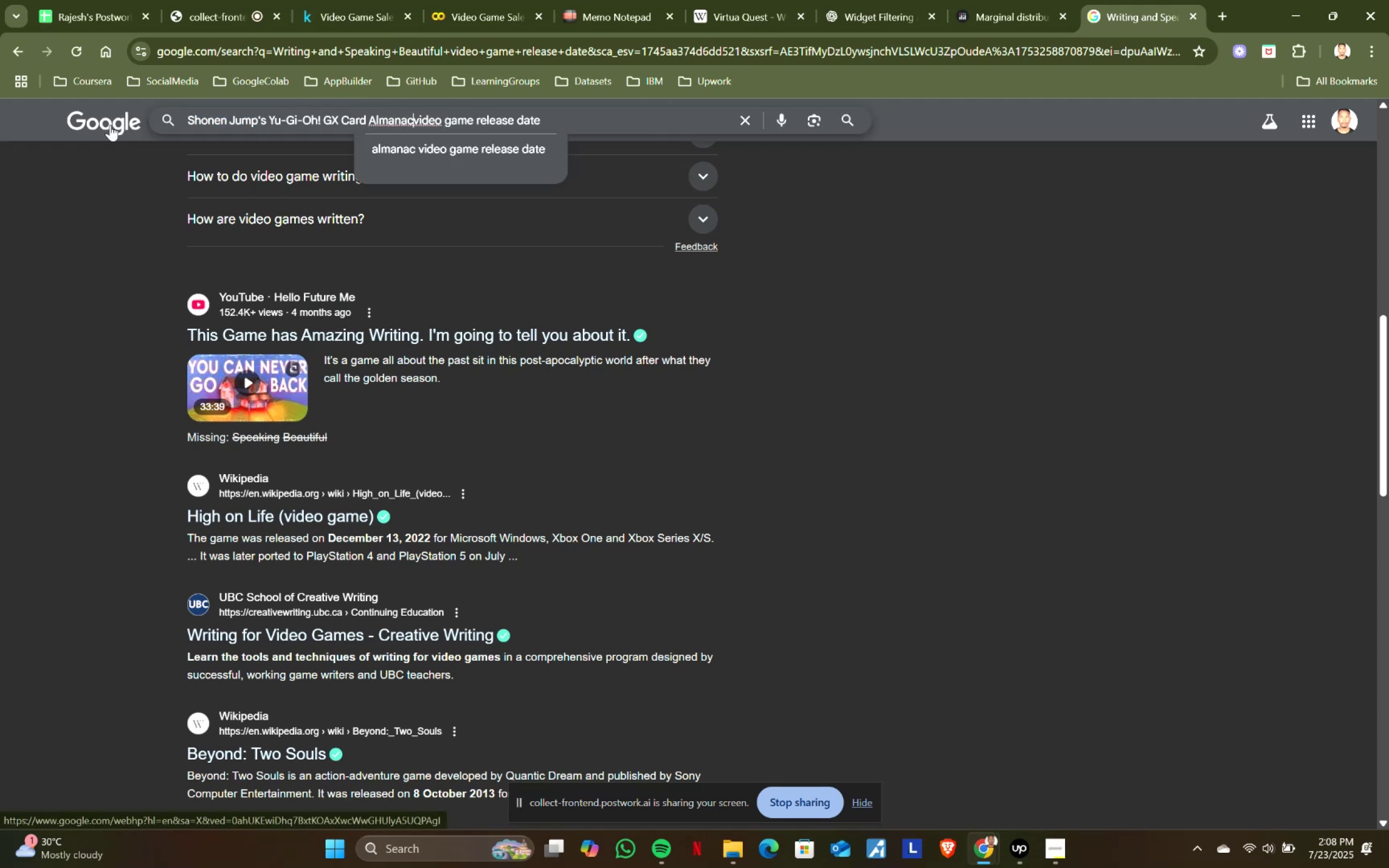 
key(Enter)
 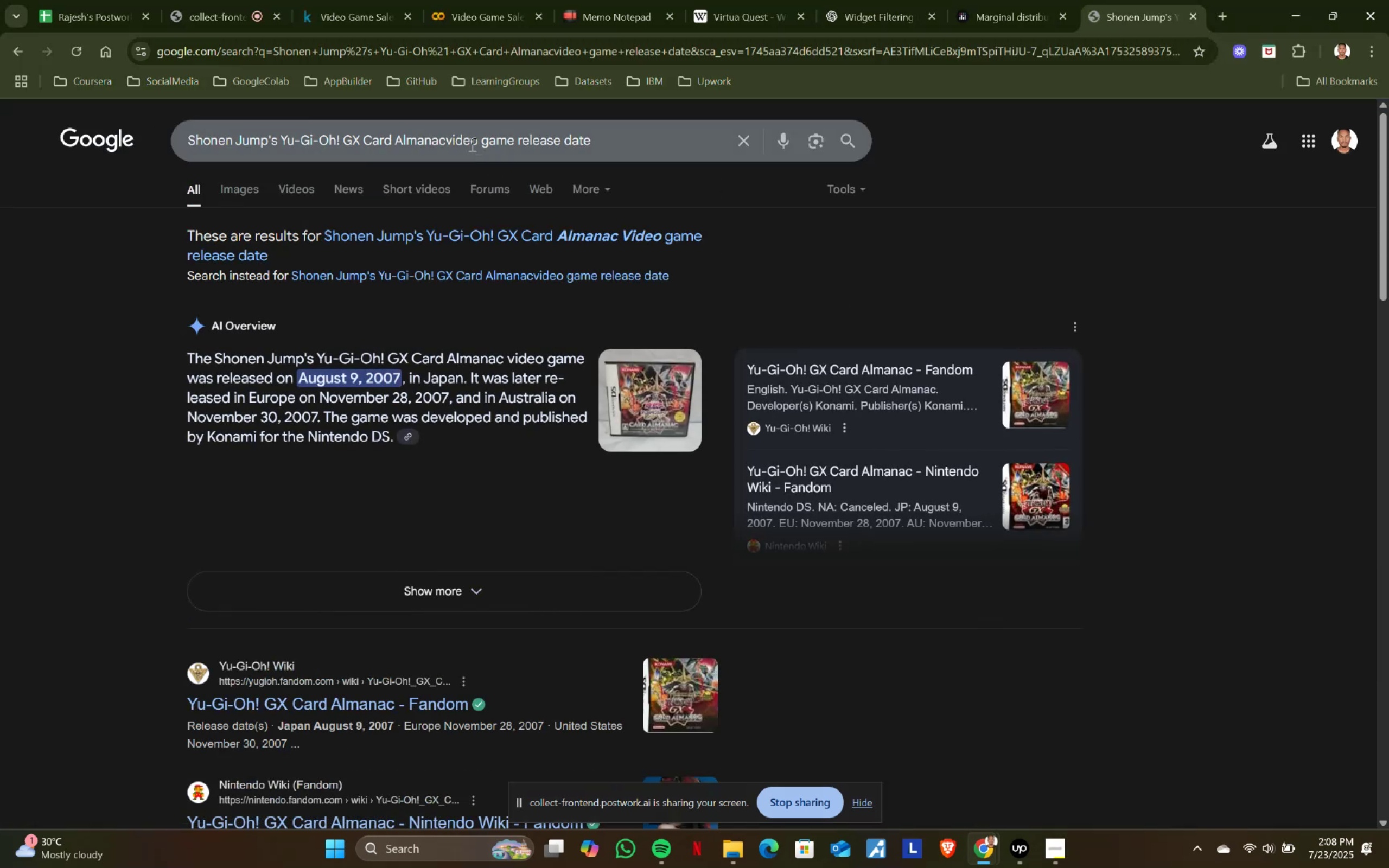 
left_click([447, 137])
 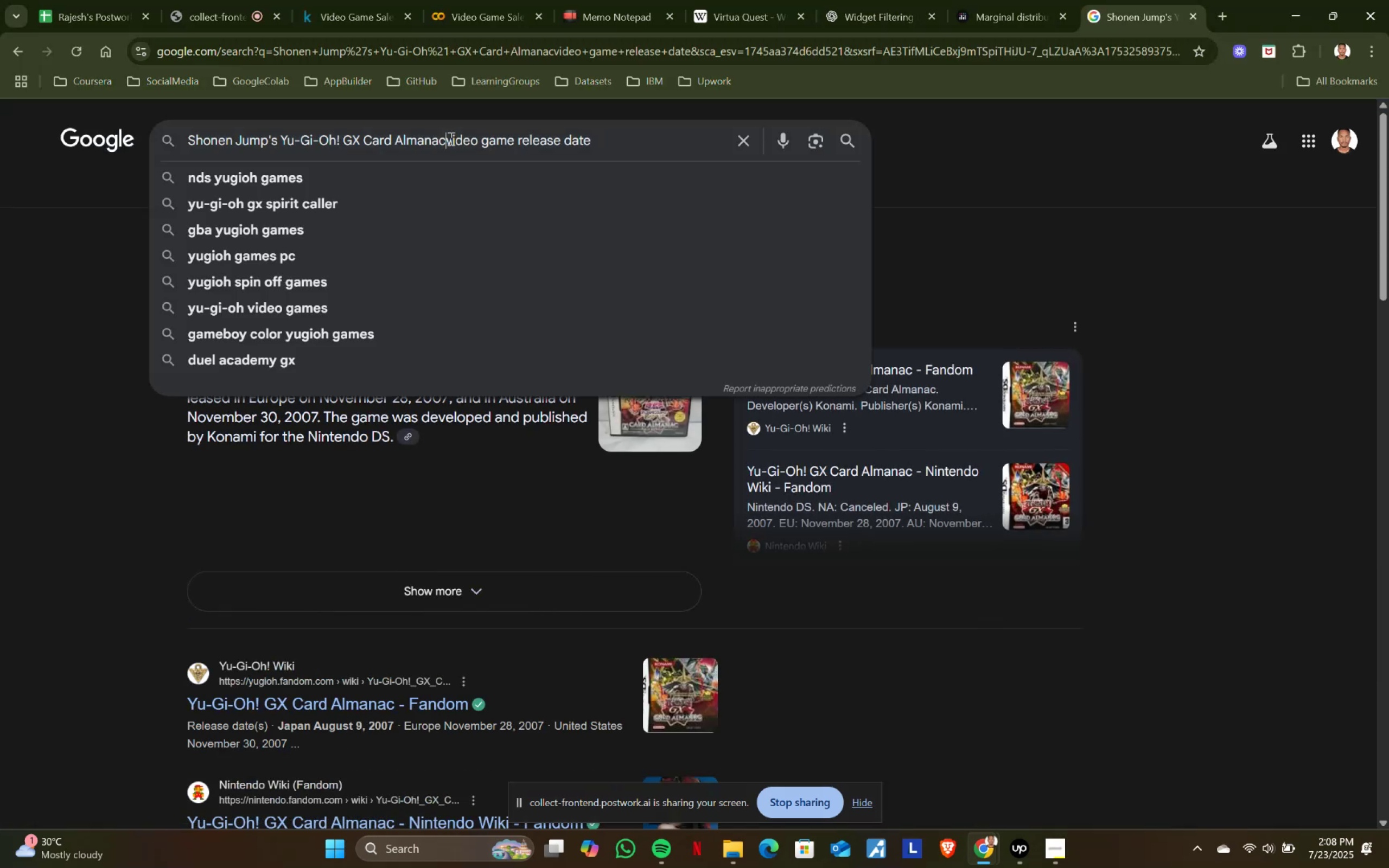 
key(Space)
 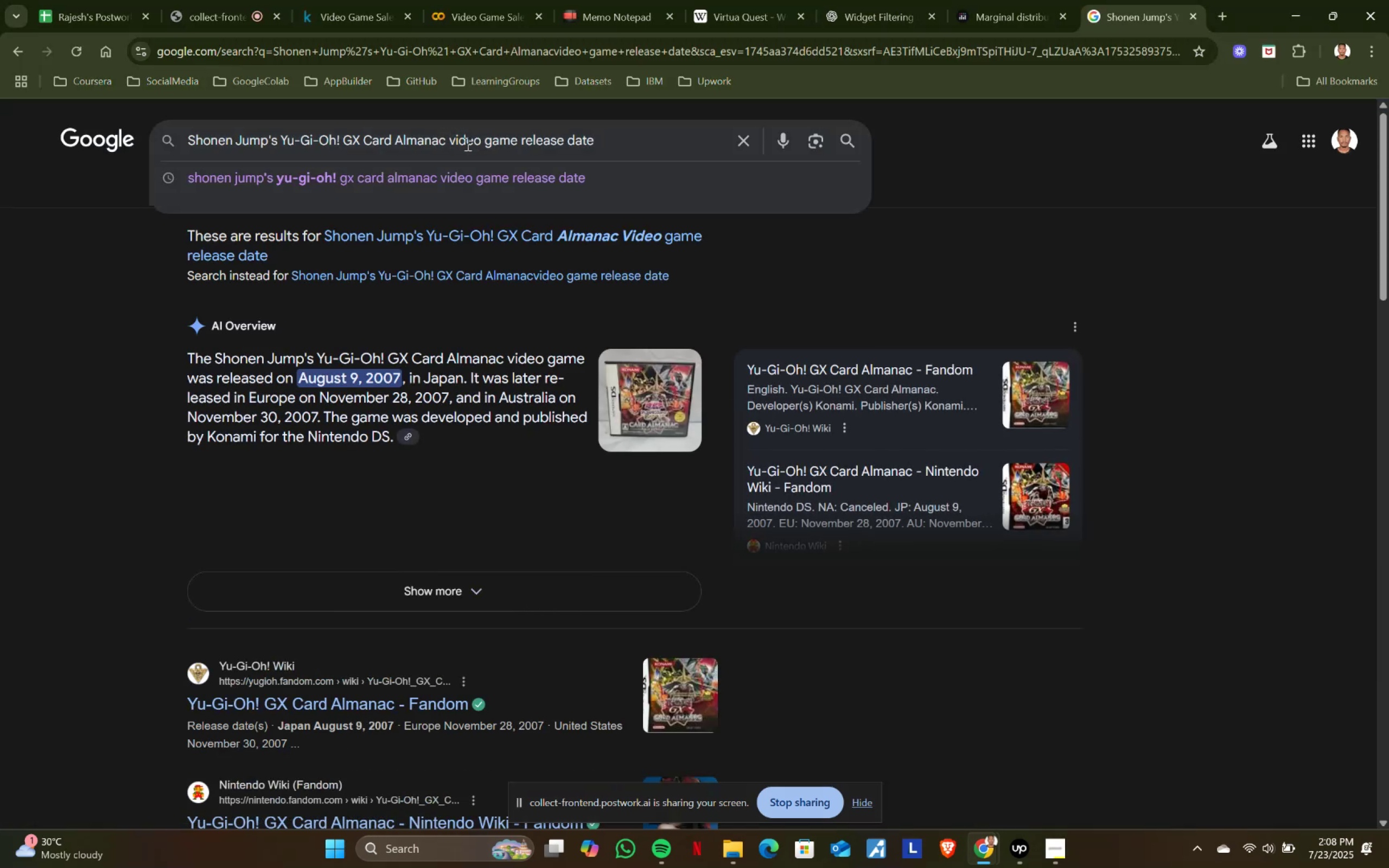 
key(Enter)
 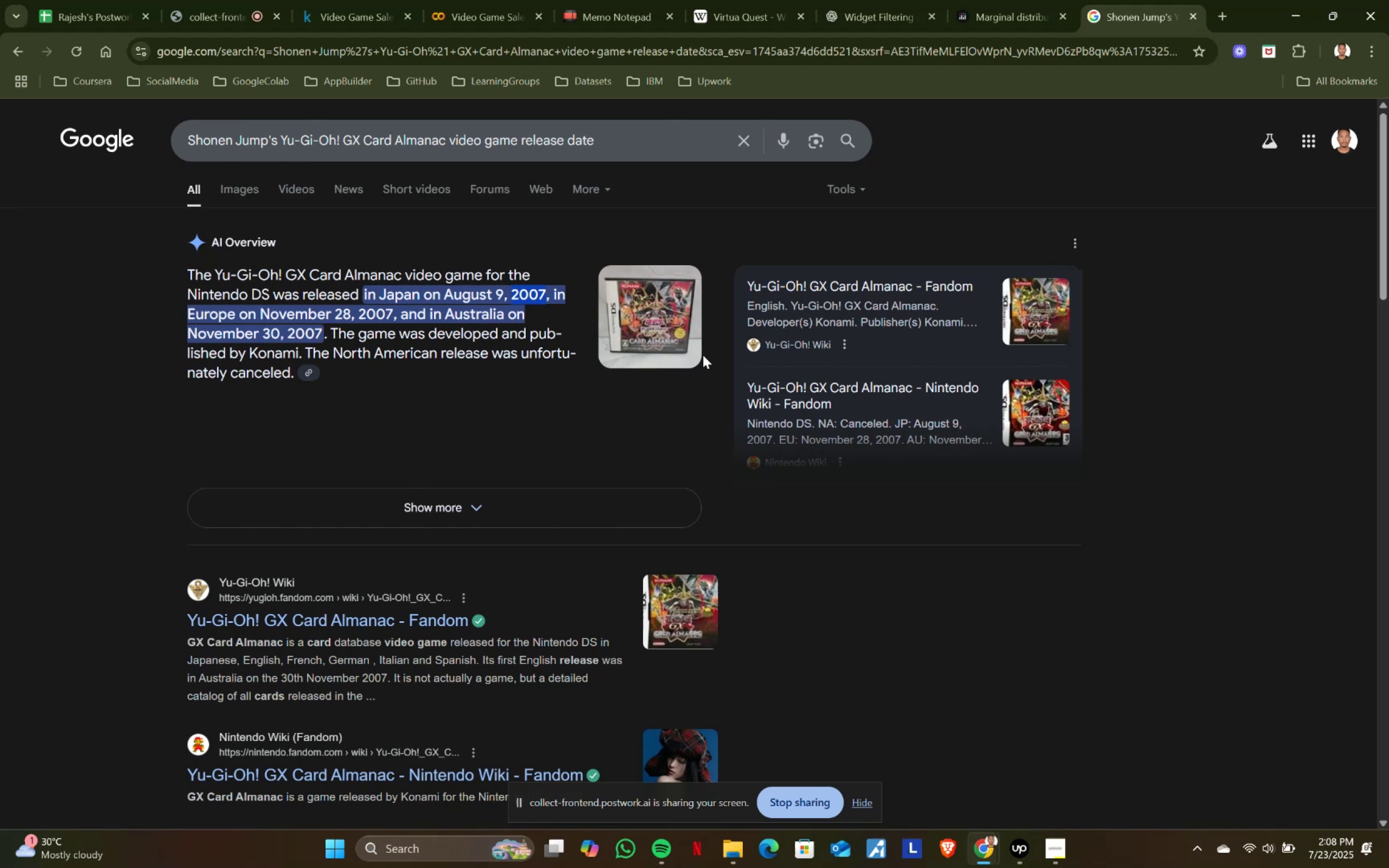 
wait(5.12)
 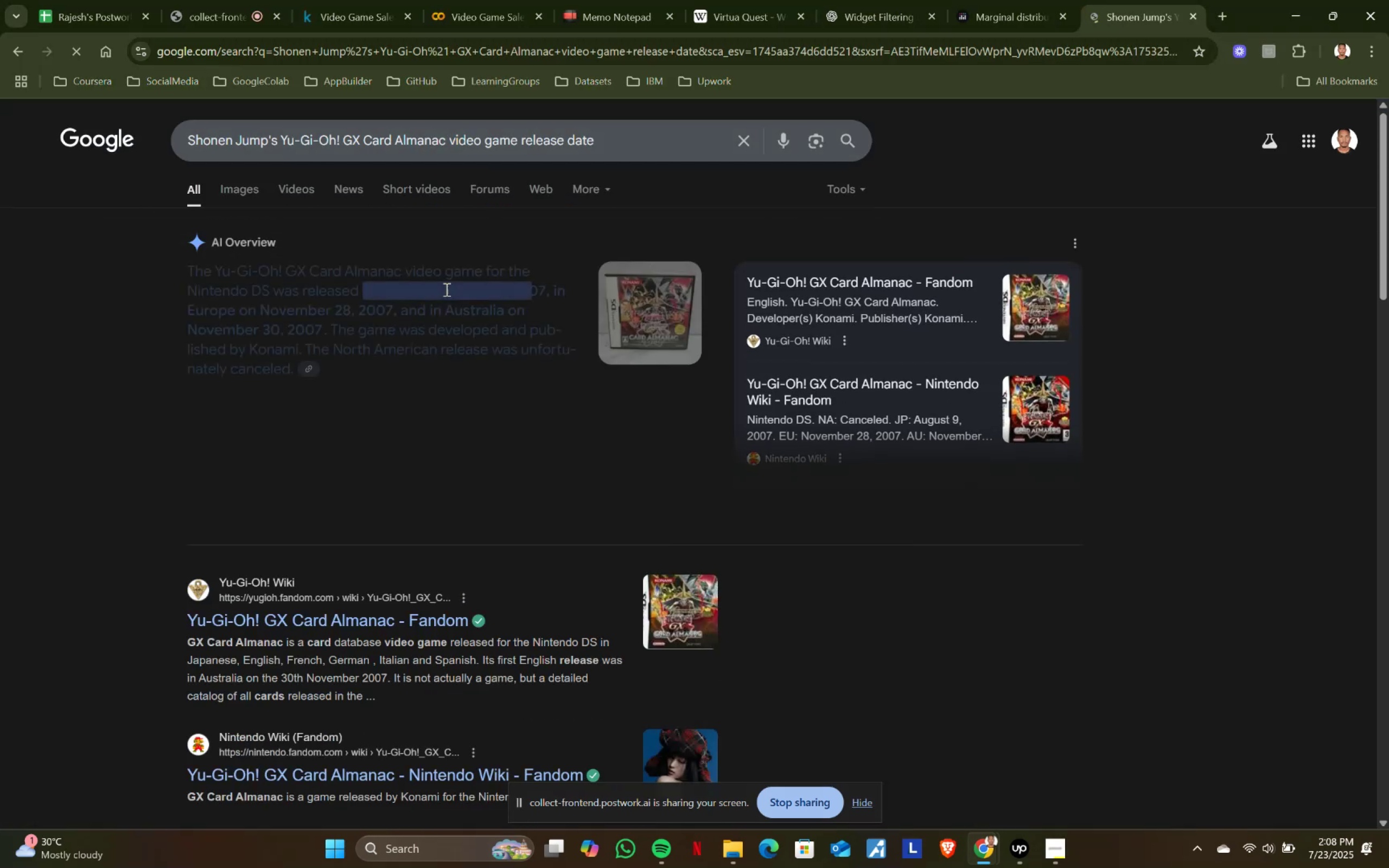 
key(Control+V)
 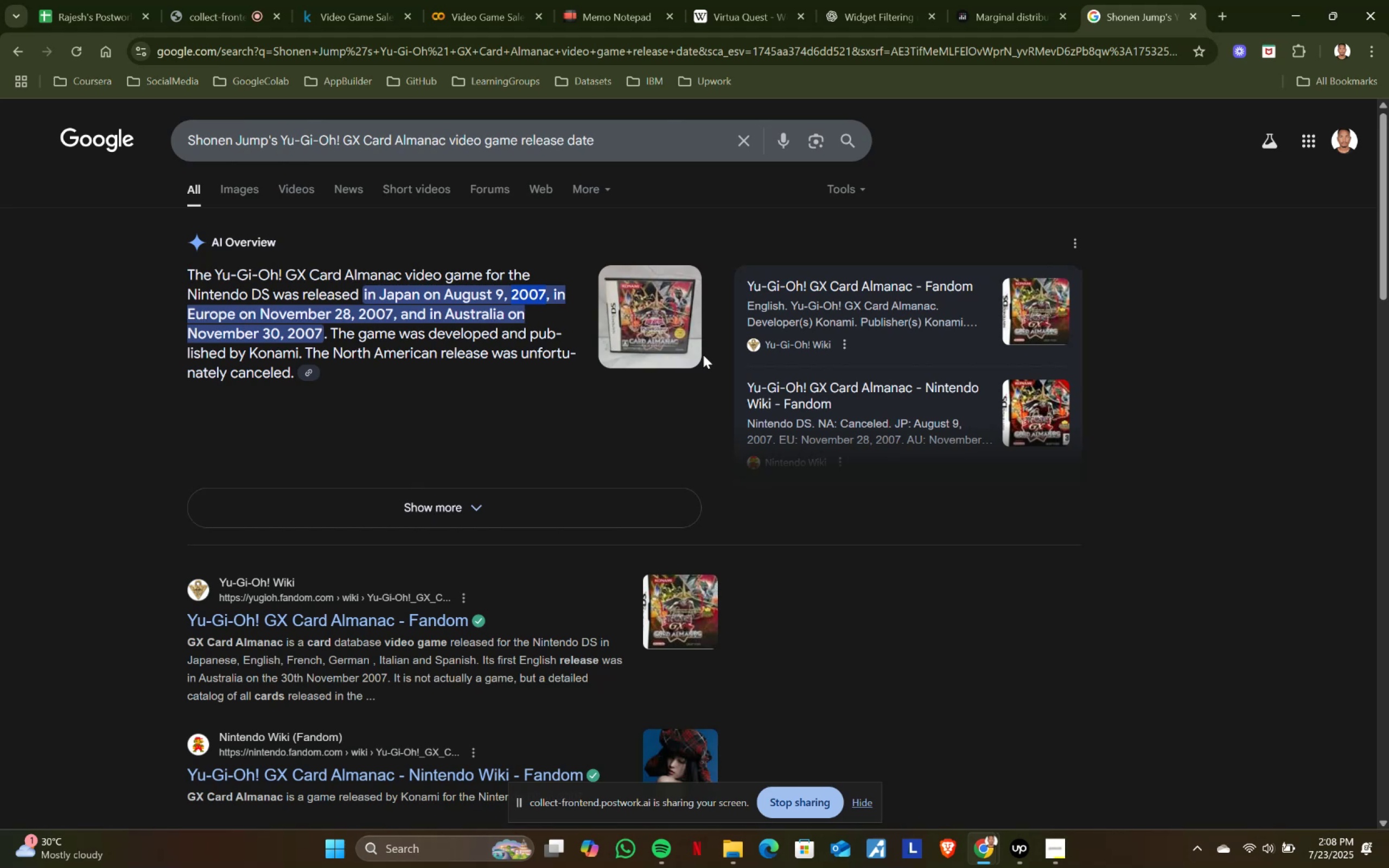 
key(Control+C)
 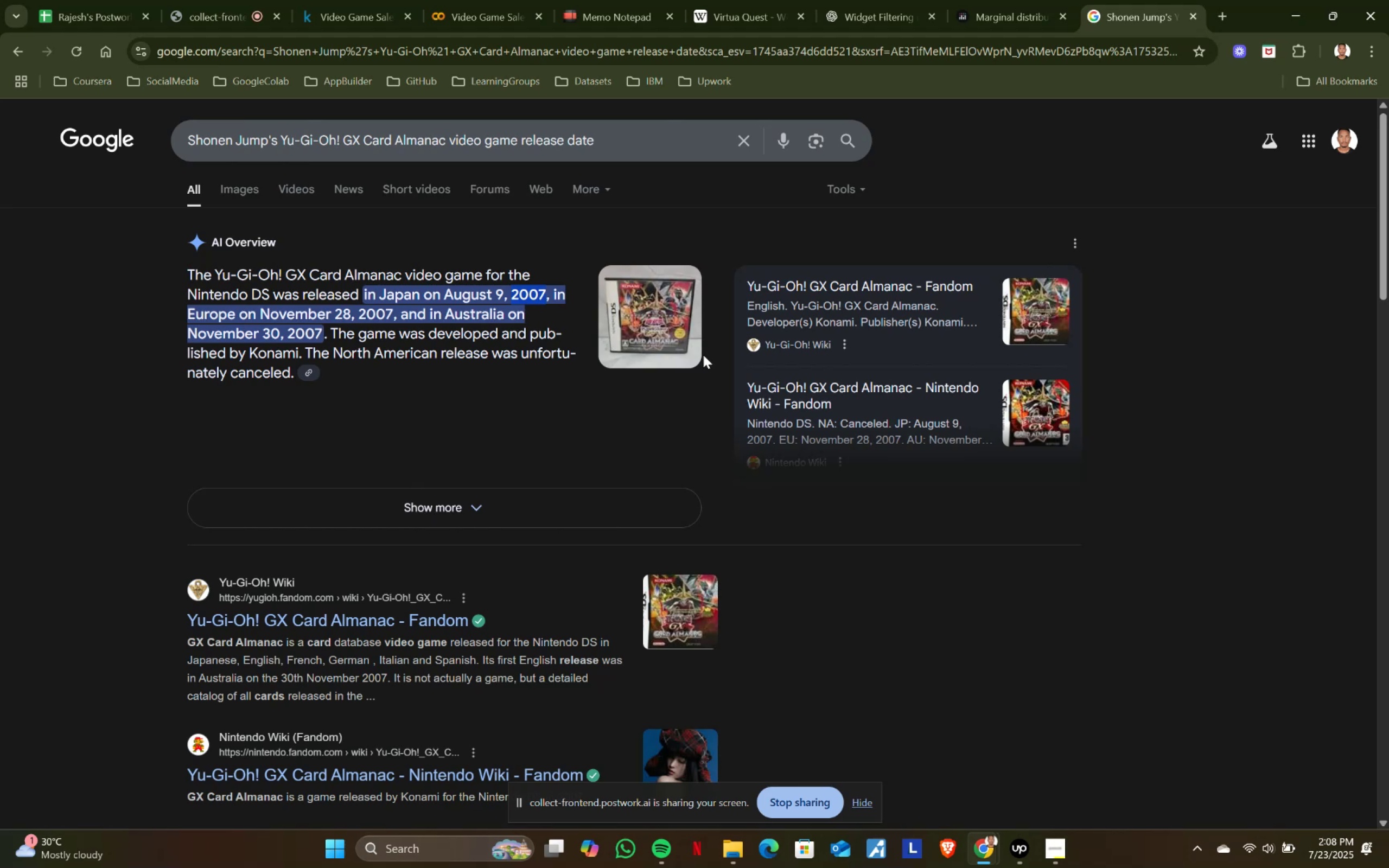 
key(Control+C)
 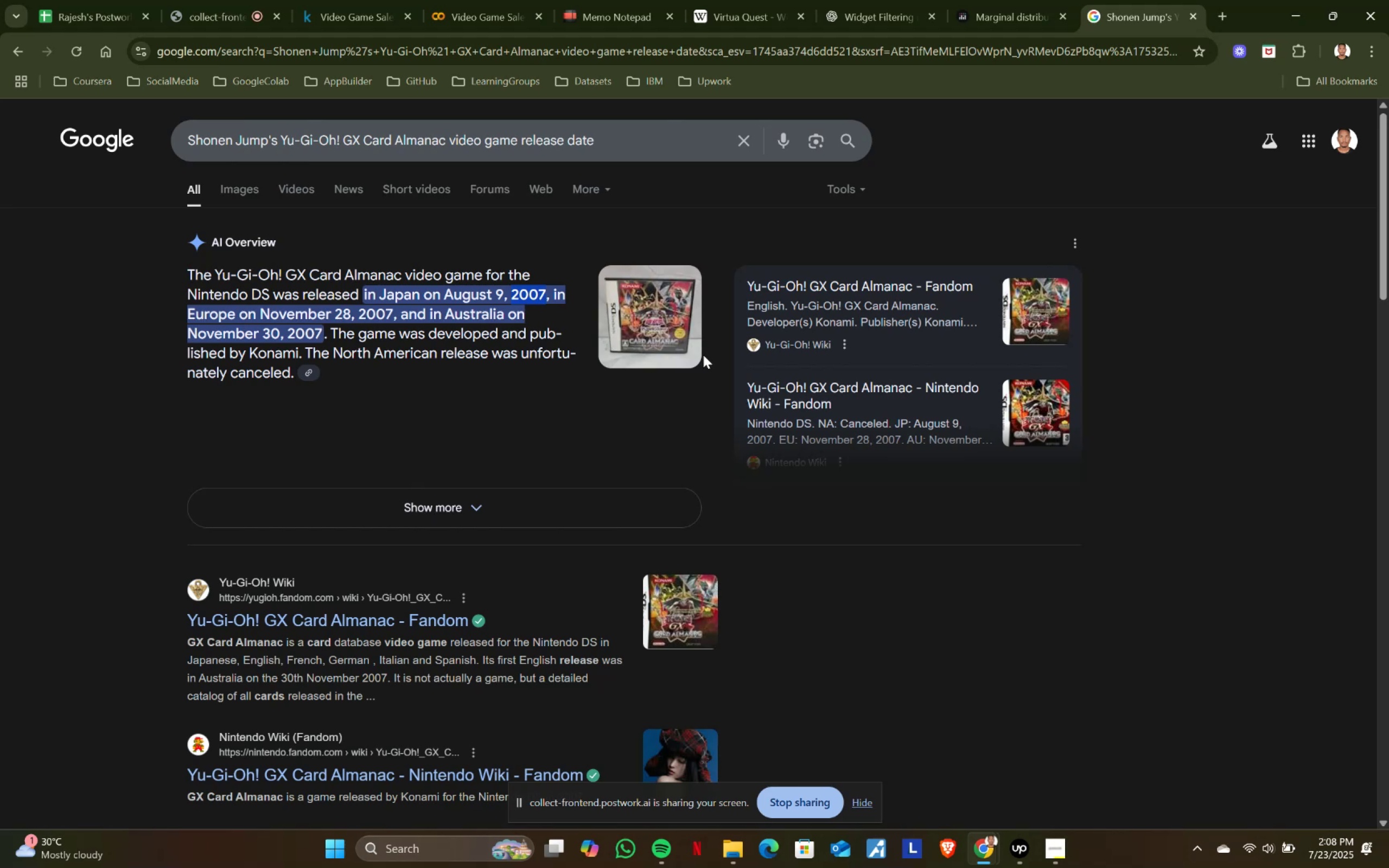 
key(Control+C)
 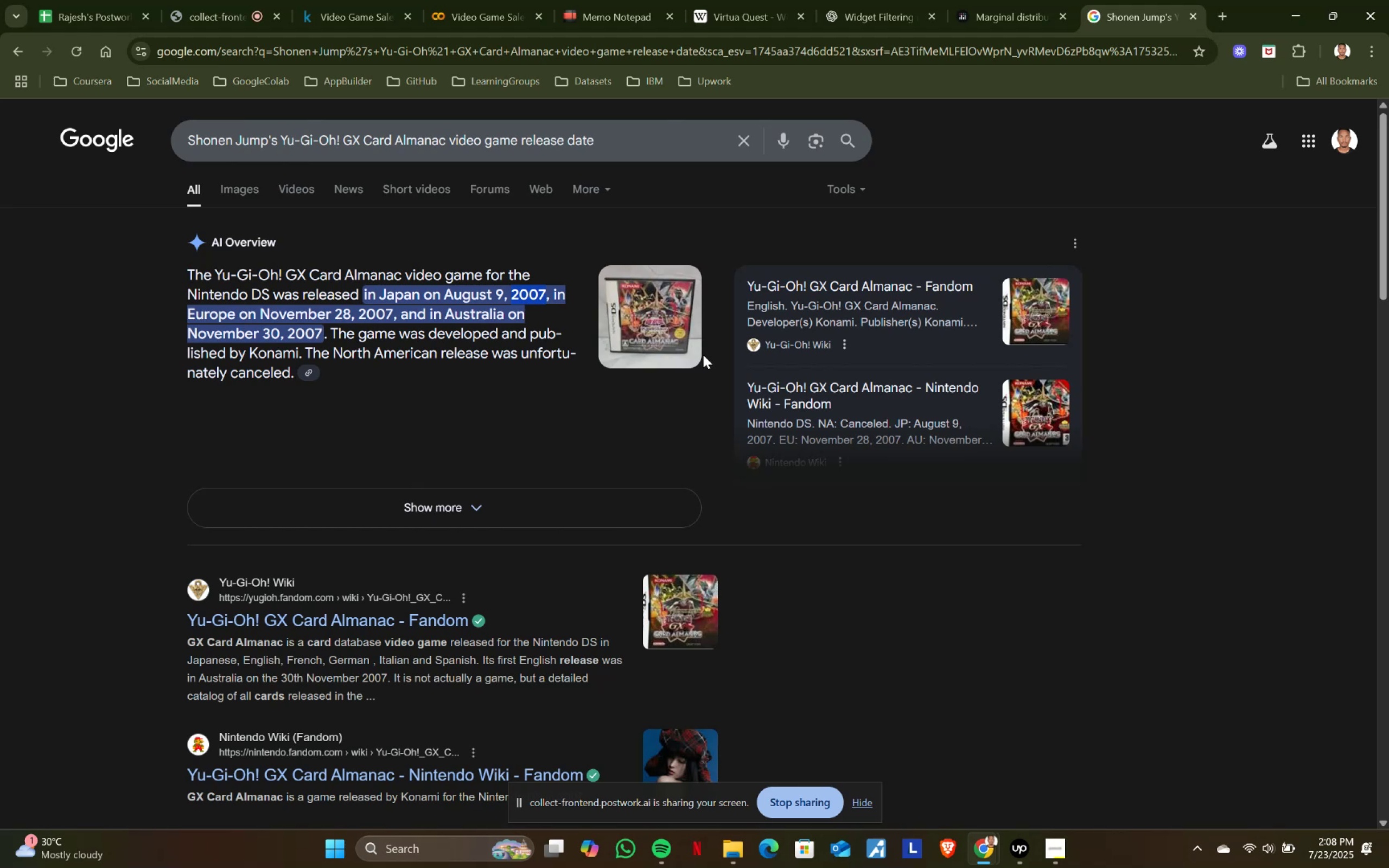 
key(Control+C)
 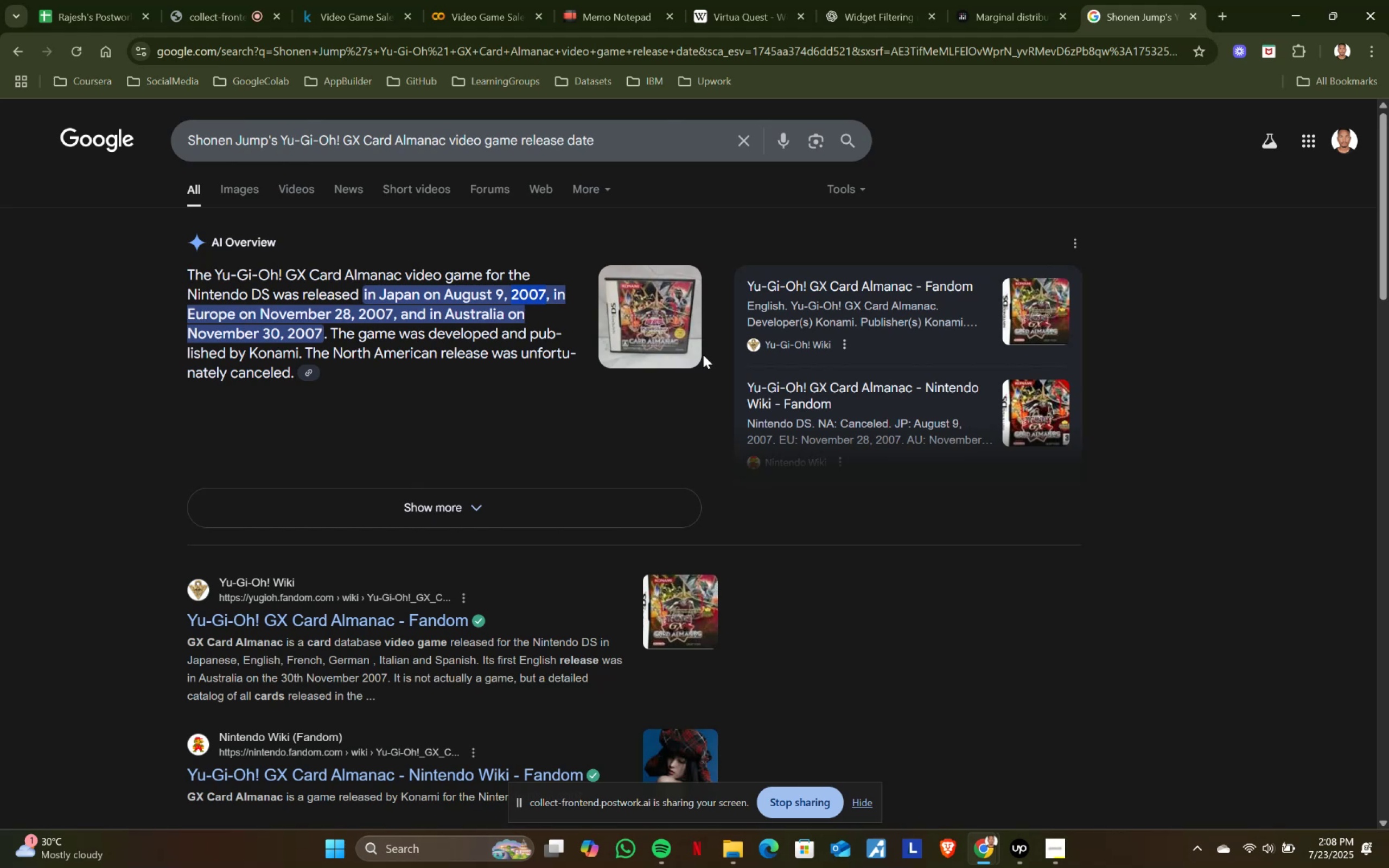 
key(Control+C)
 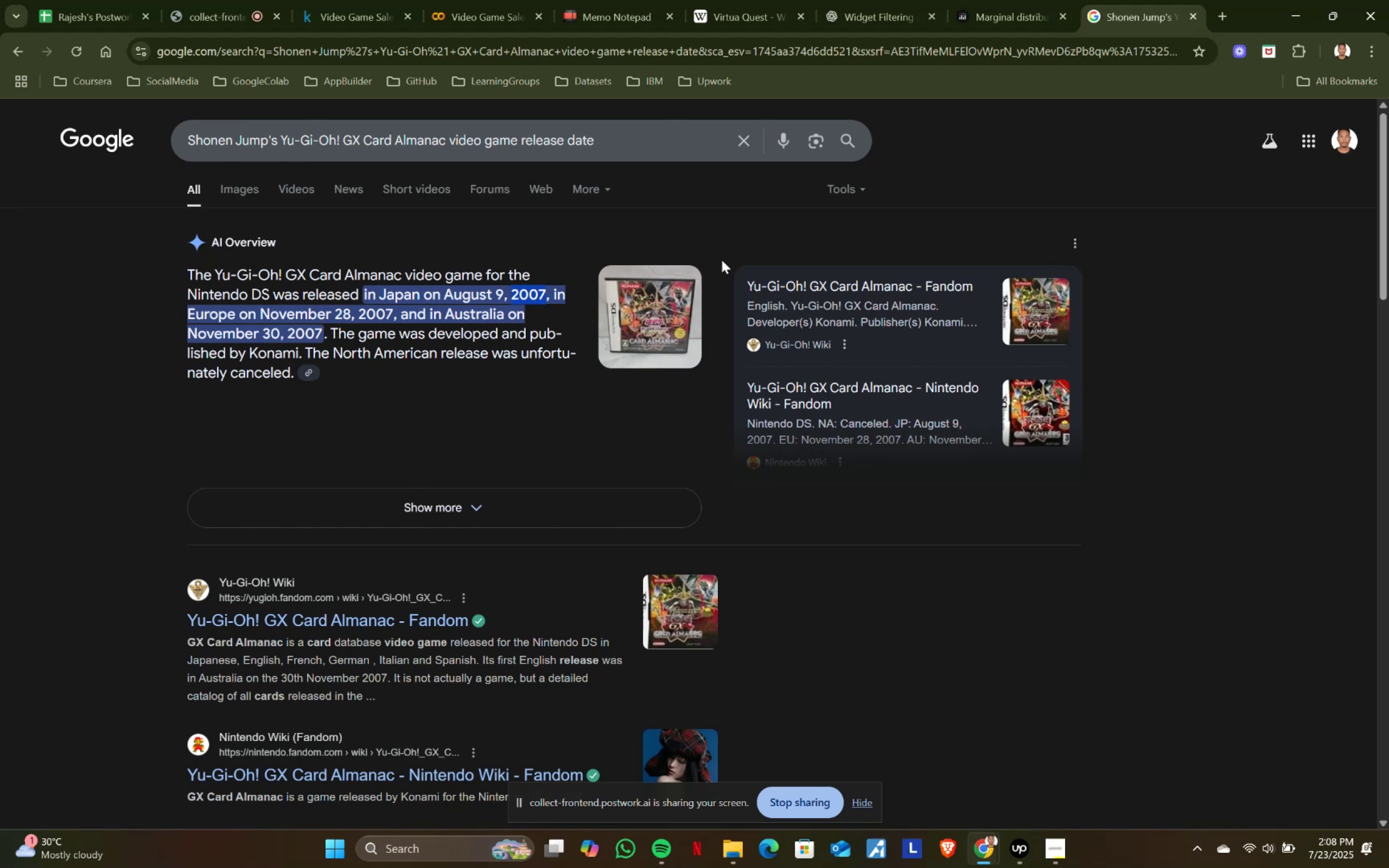 
left_click([732, 0])
 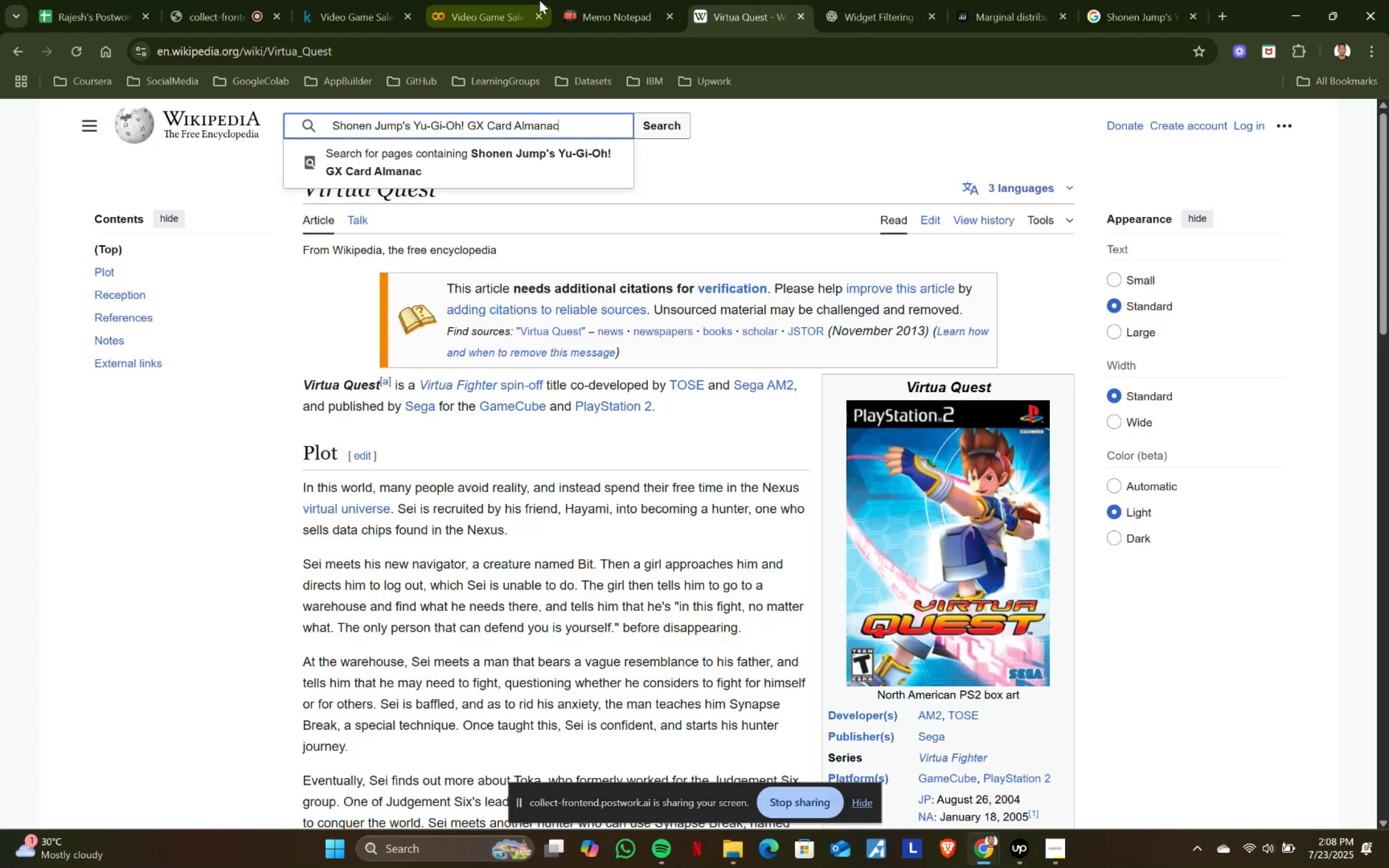 
left_click([583, 0])
 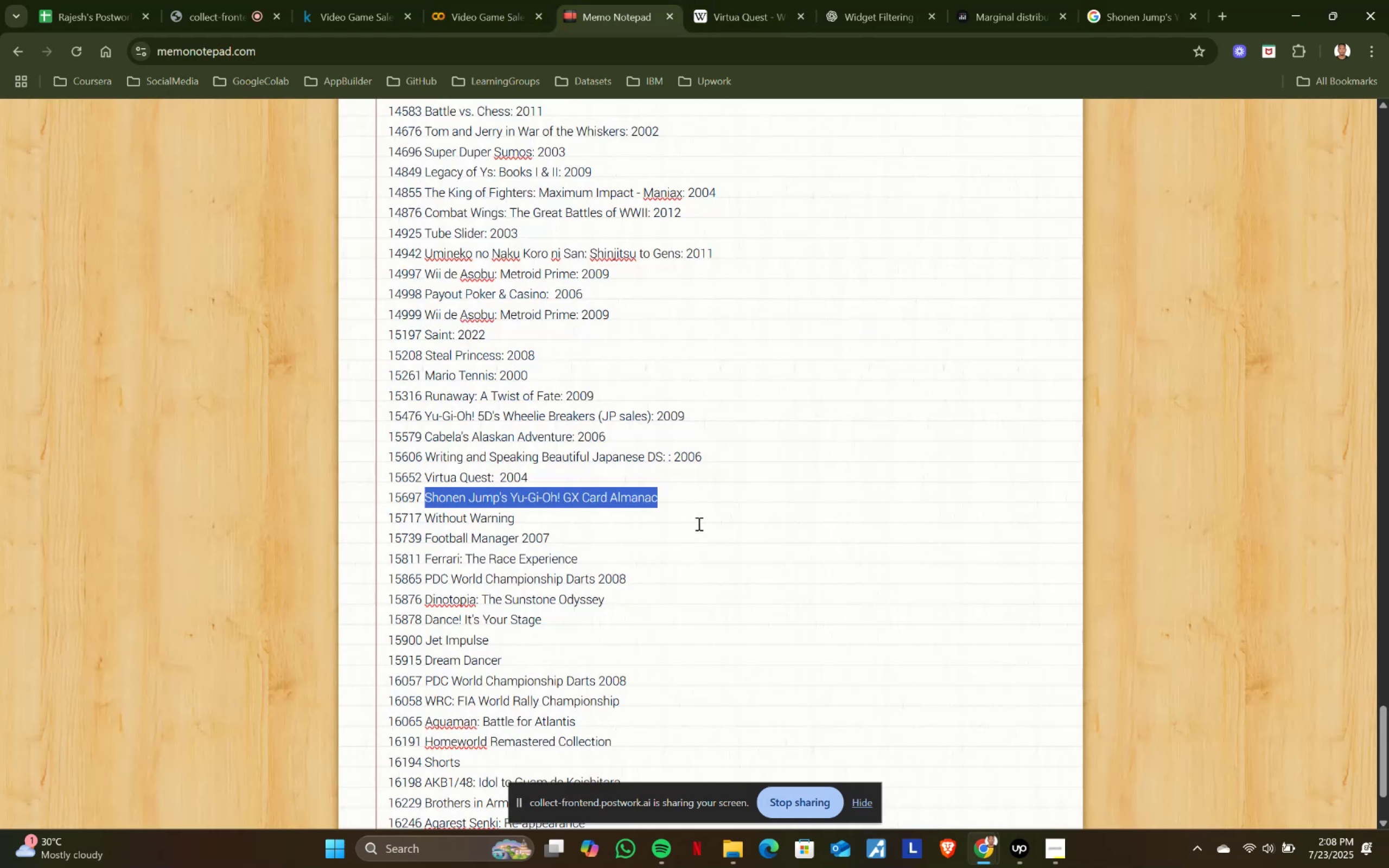 
left_click([703, 504])
 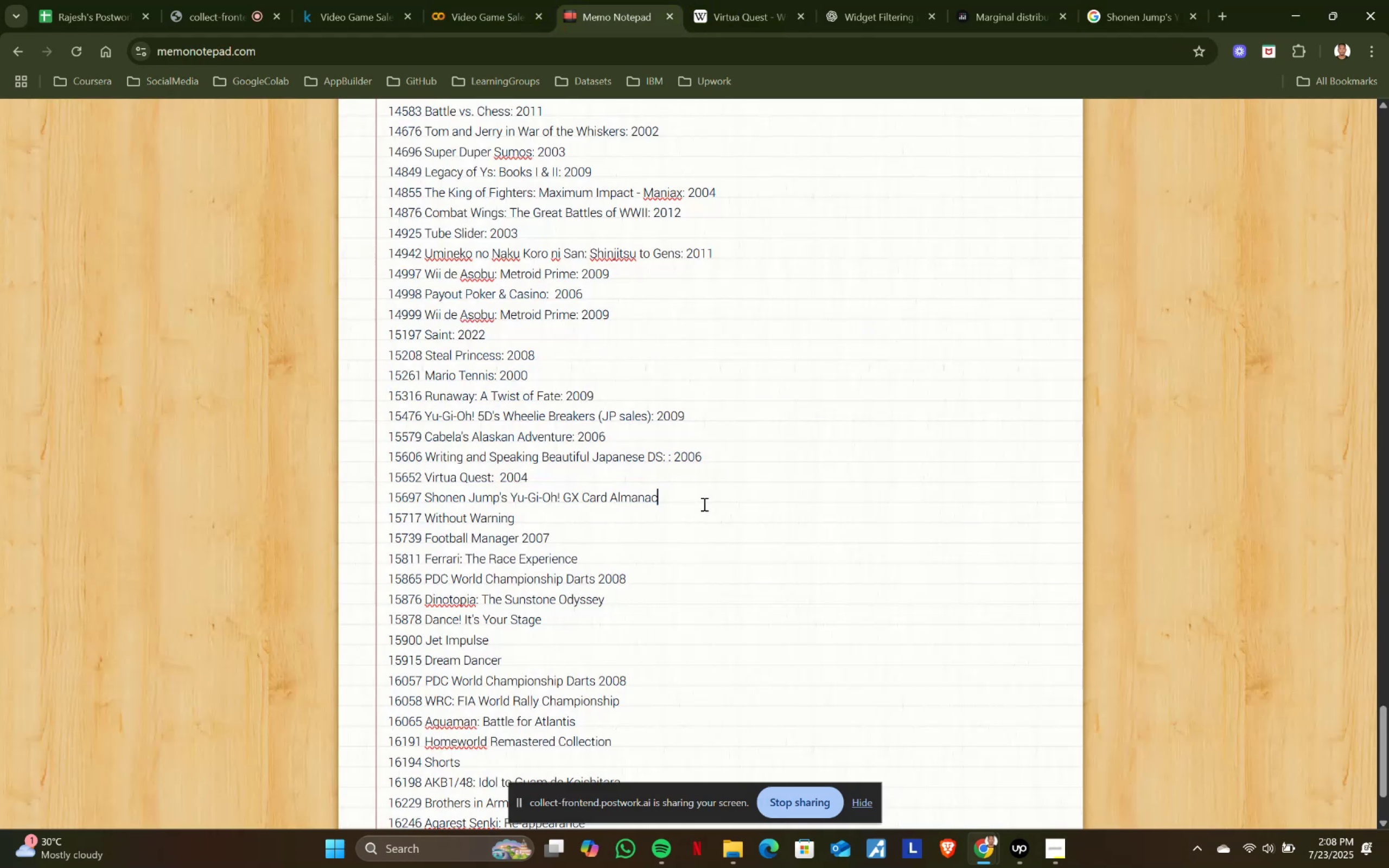 
key(Shift+ShiftRight)
 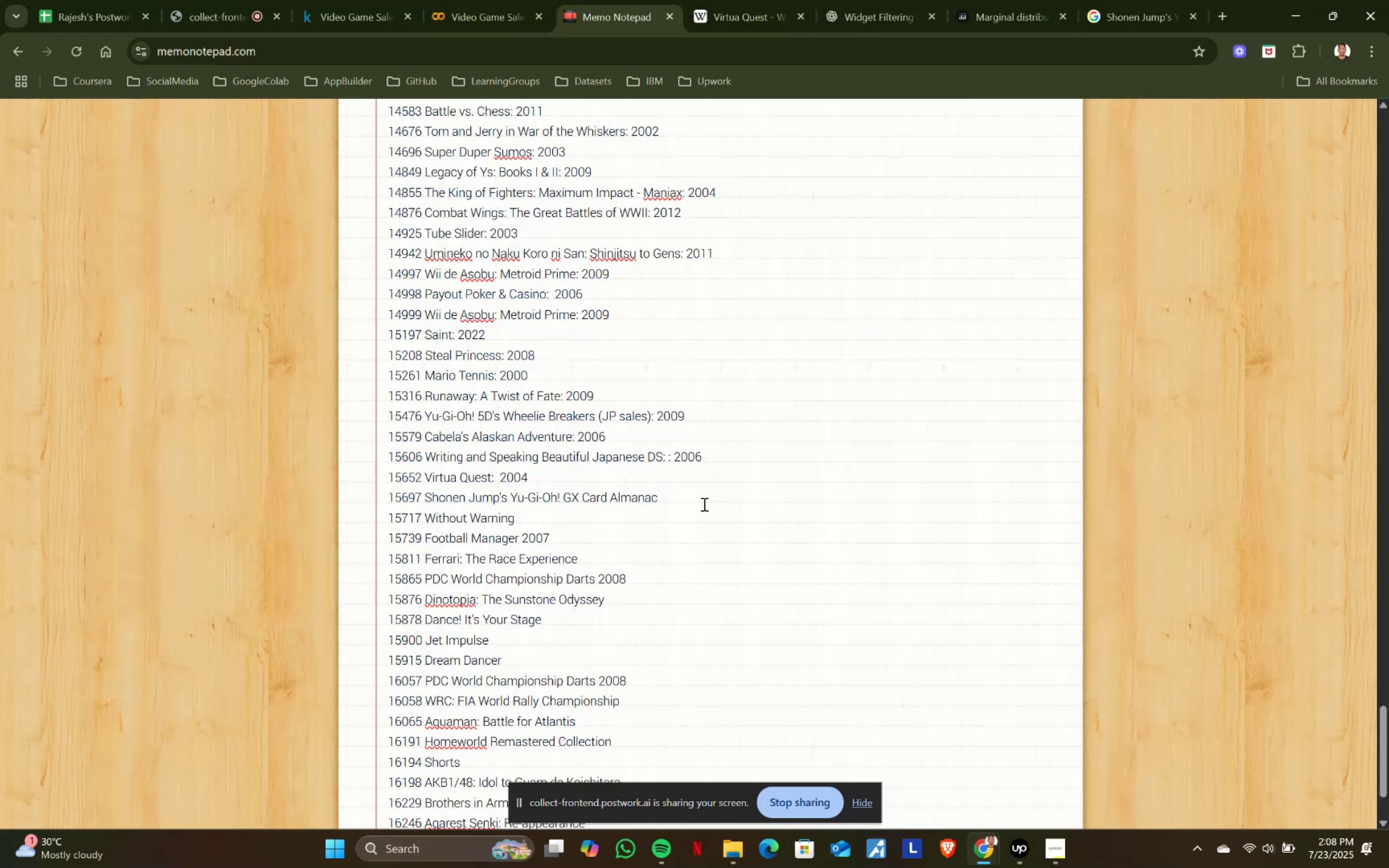 
key(Shift+Semicolon)
 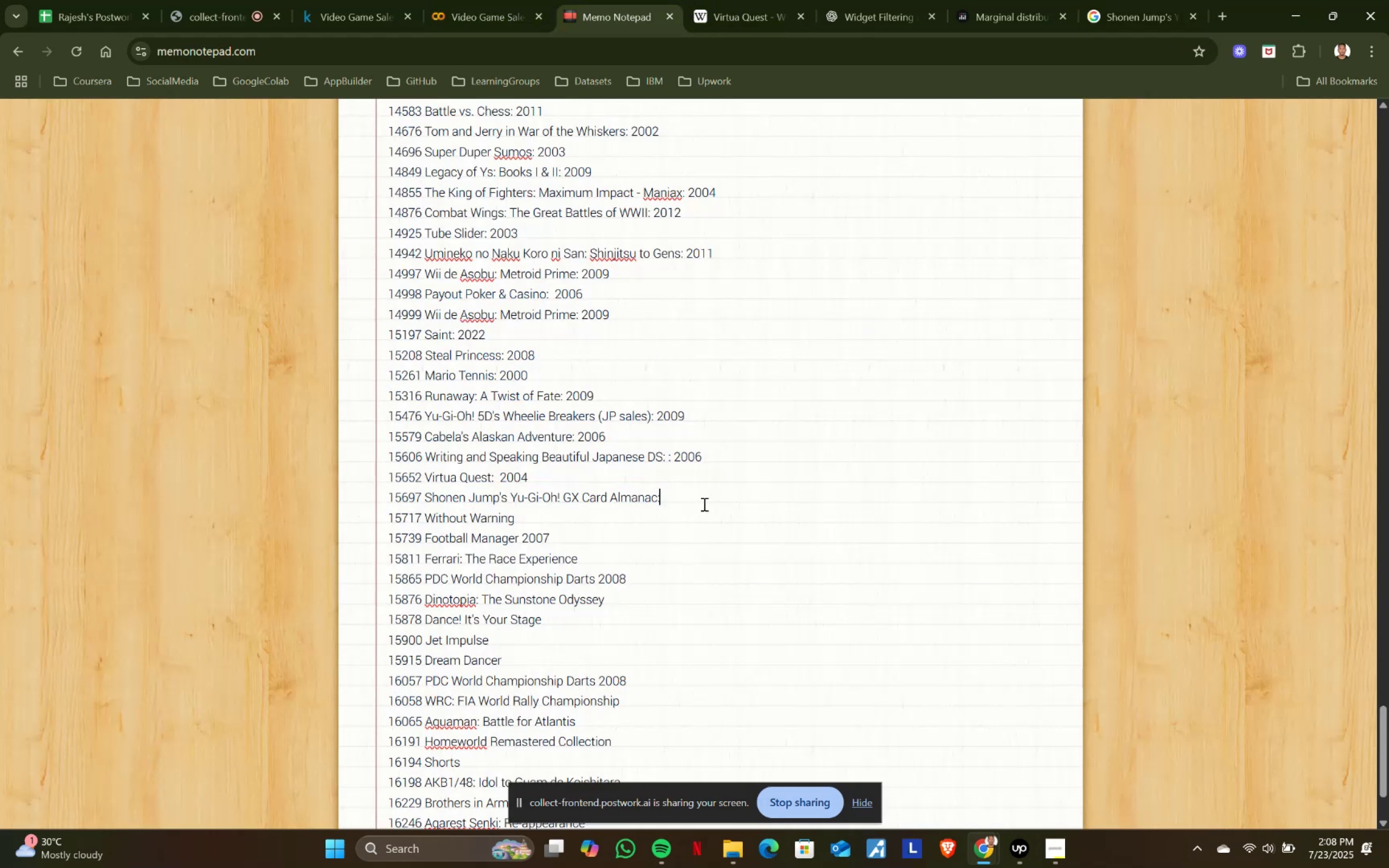 
key(Space)
 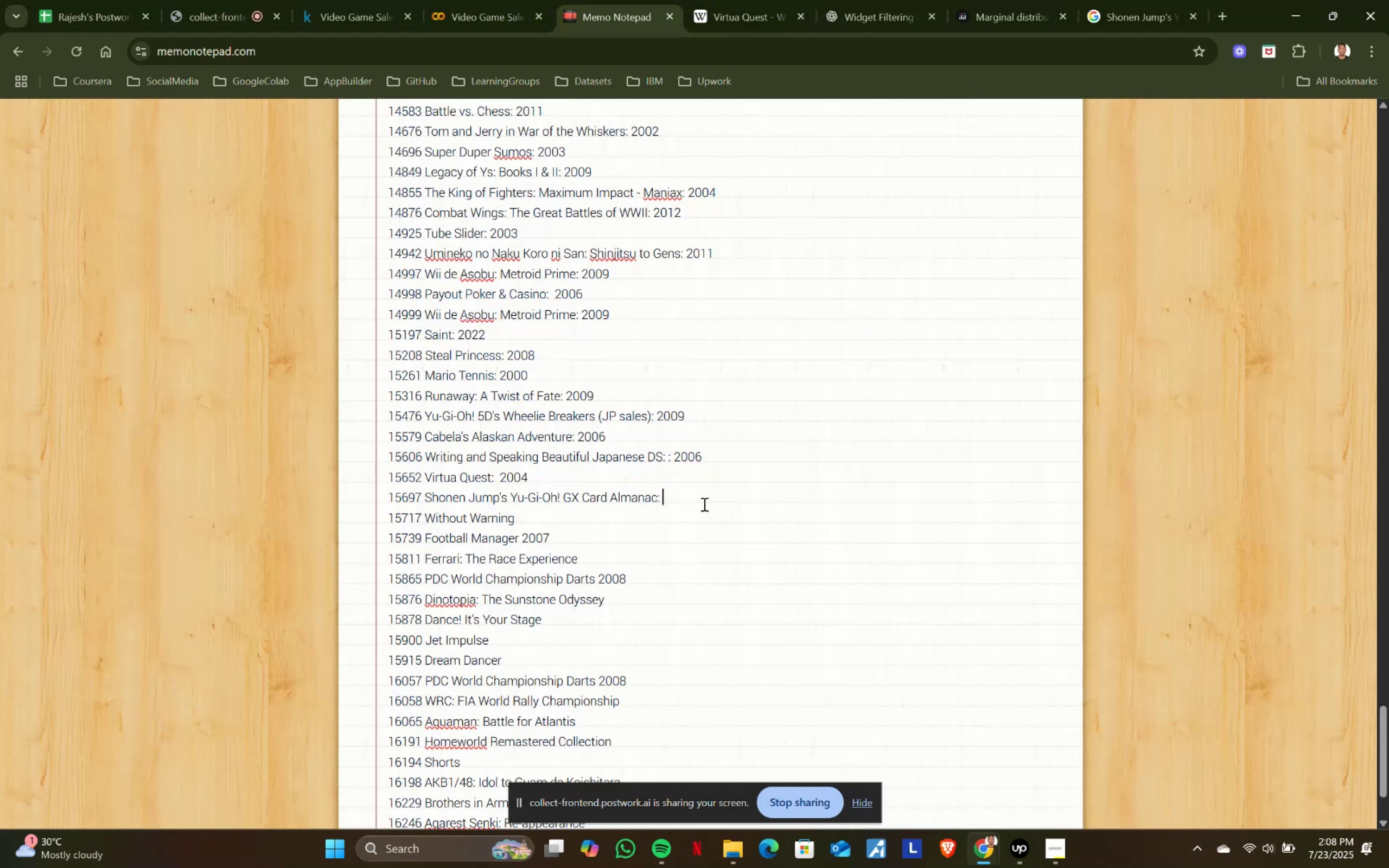 
key(Control+V)
 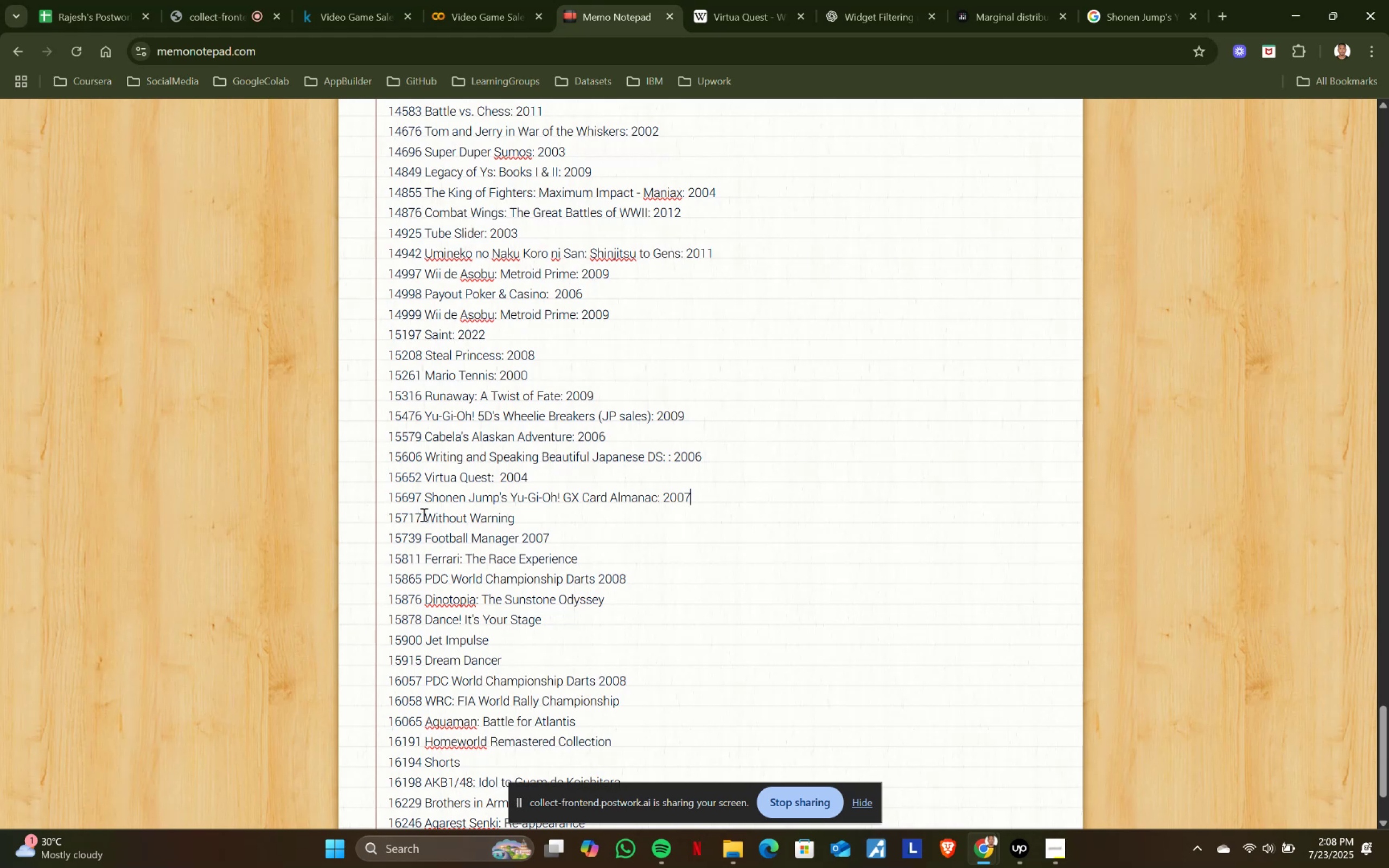 
left_click([528, 514])
 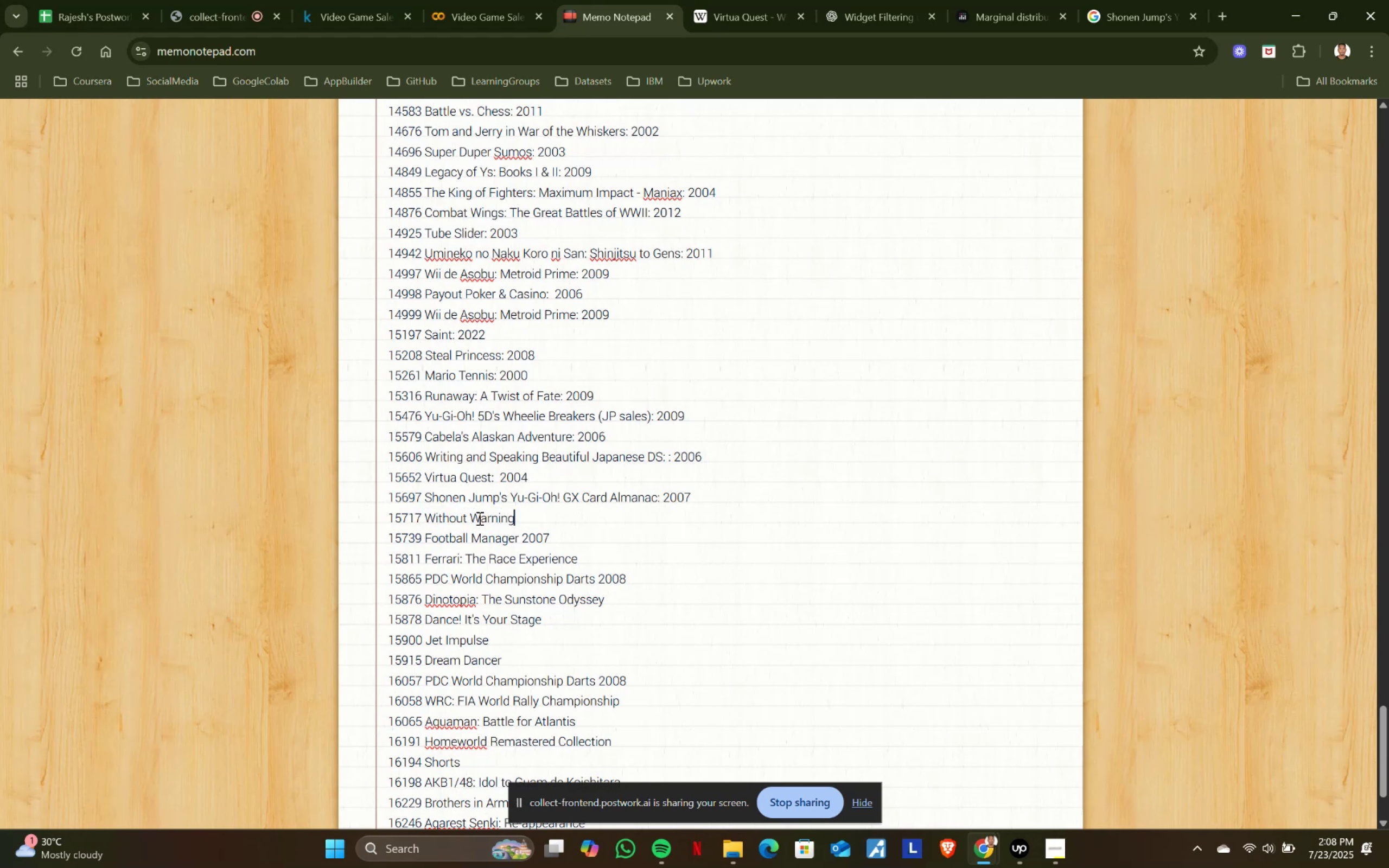 
hold_key(key=ShiftLeft, duration=0.73)
left_click([428, 518])
 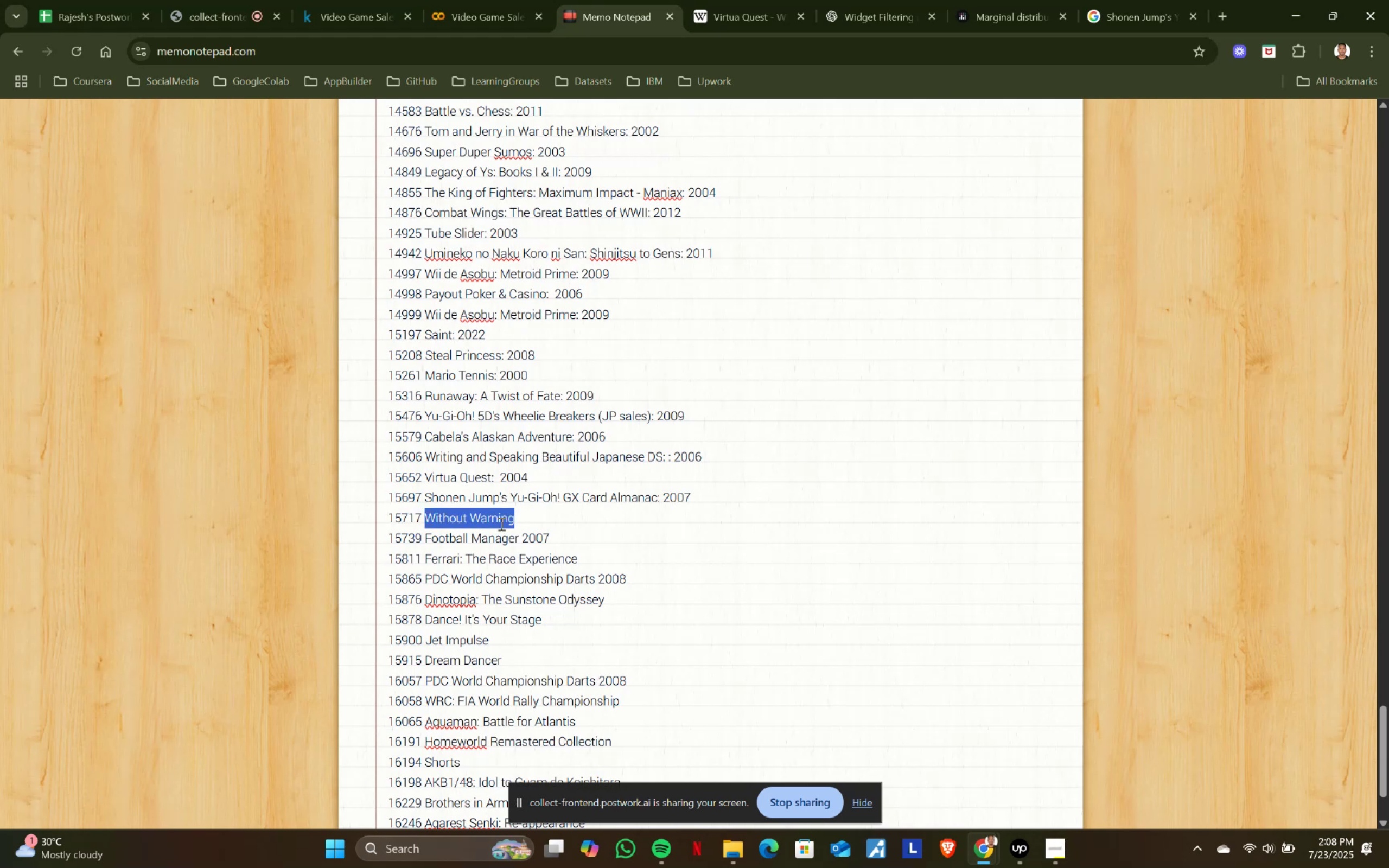 
key(Control+C)
 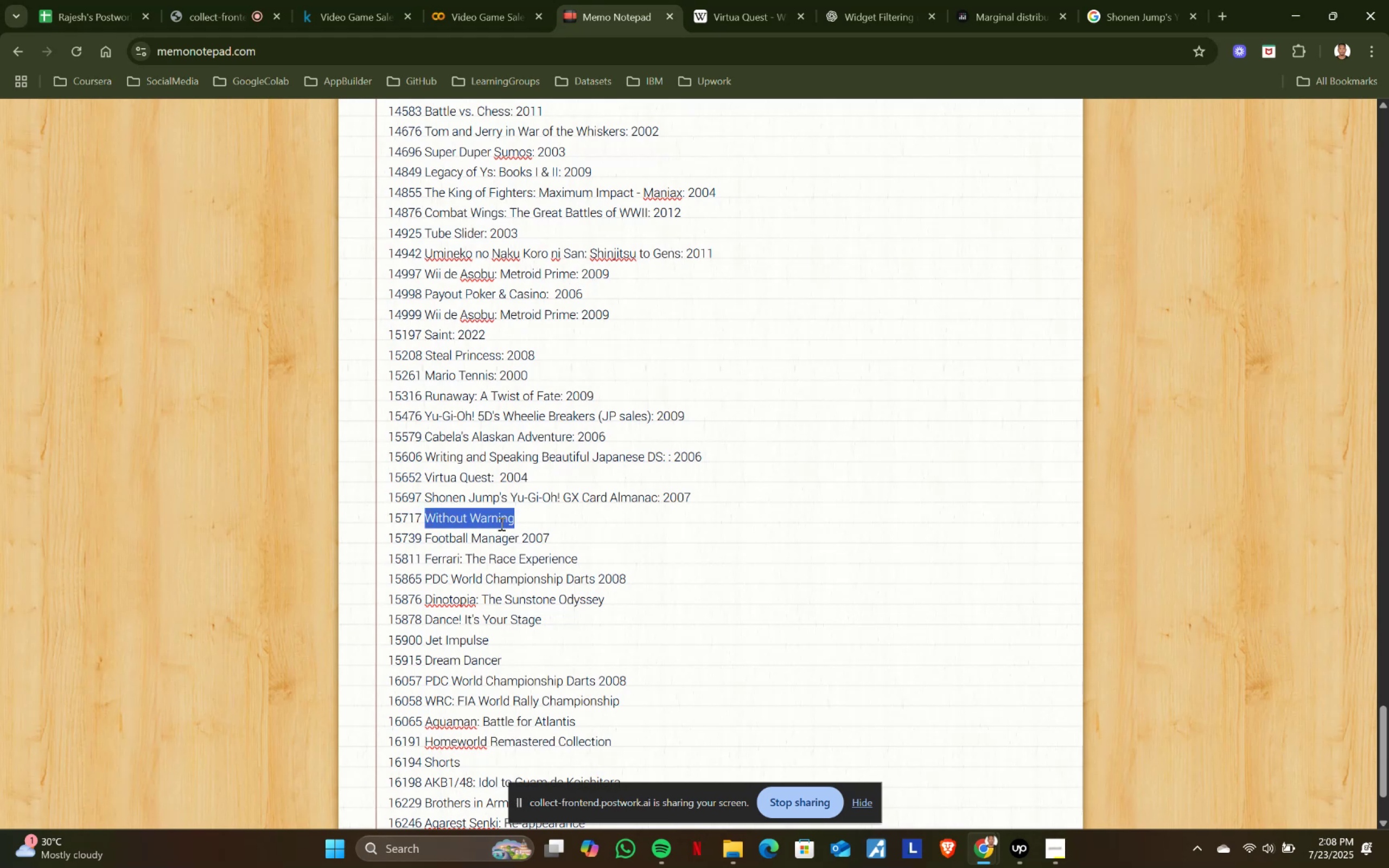 
key(Control+C)
 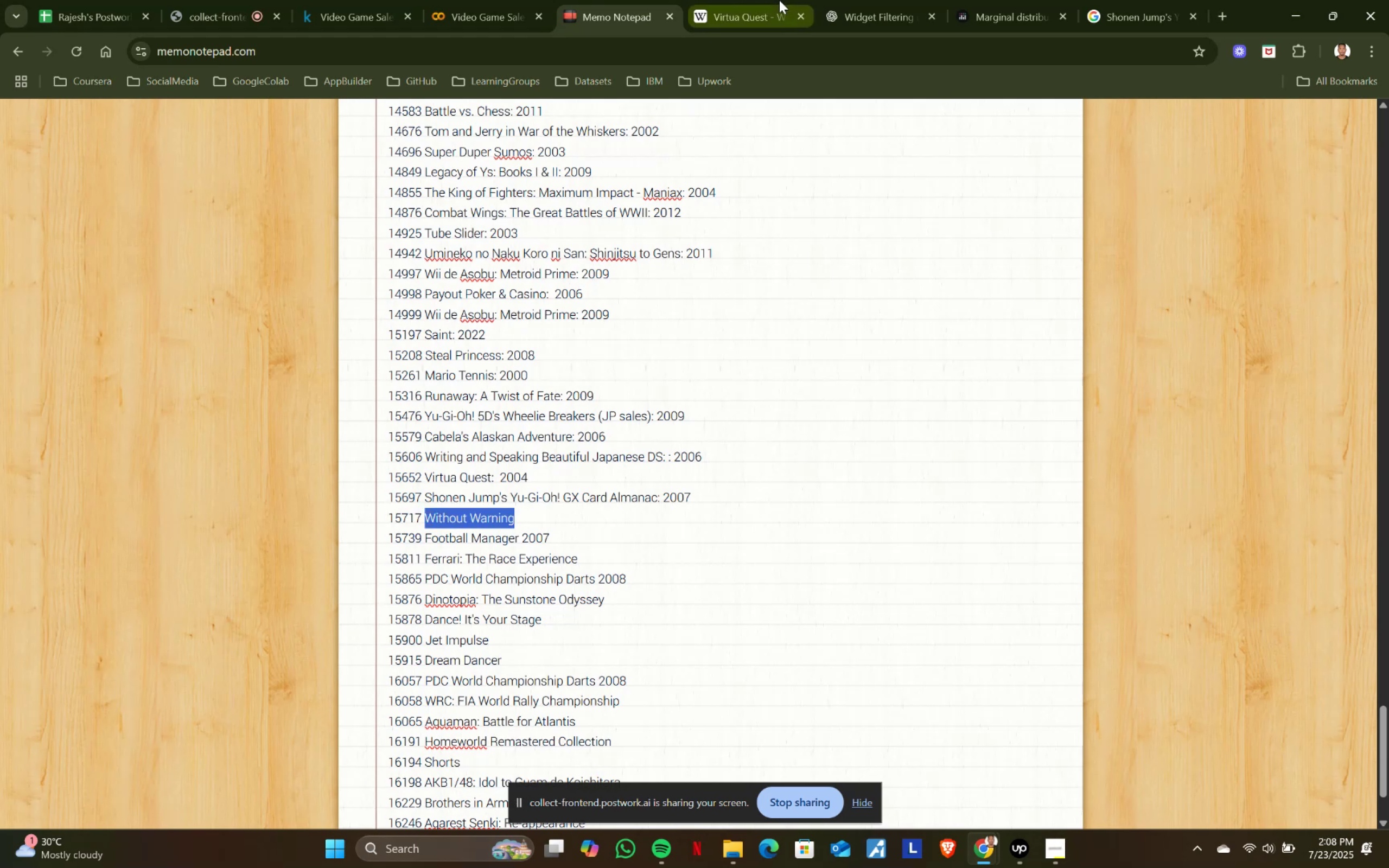 
left_click([769, 0])
 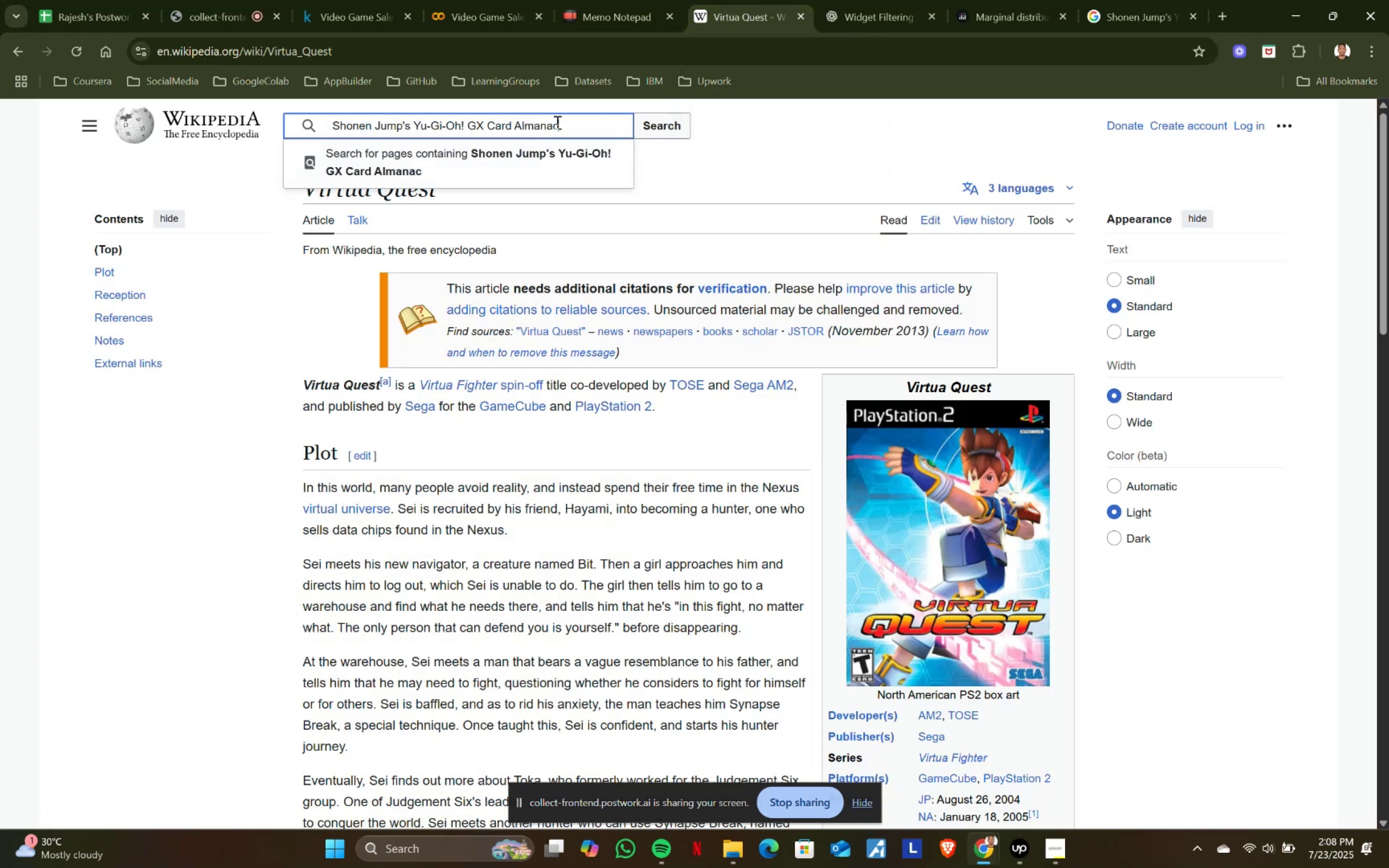 
key(Control+V)
 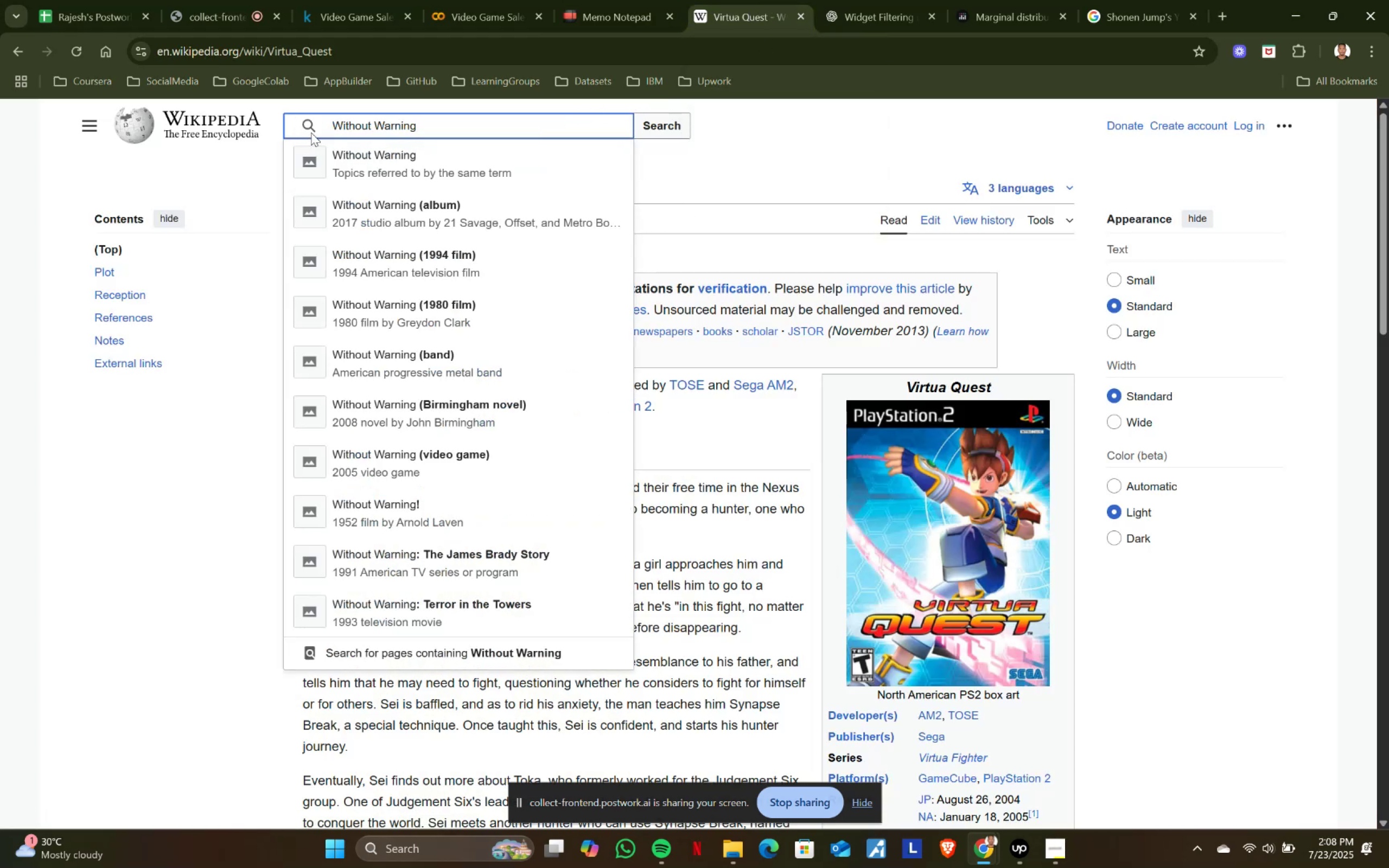 
mouse_move([406, 193])
 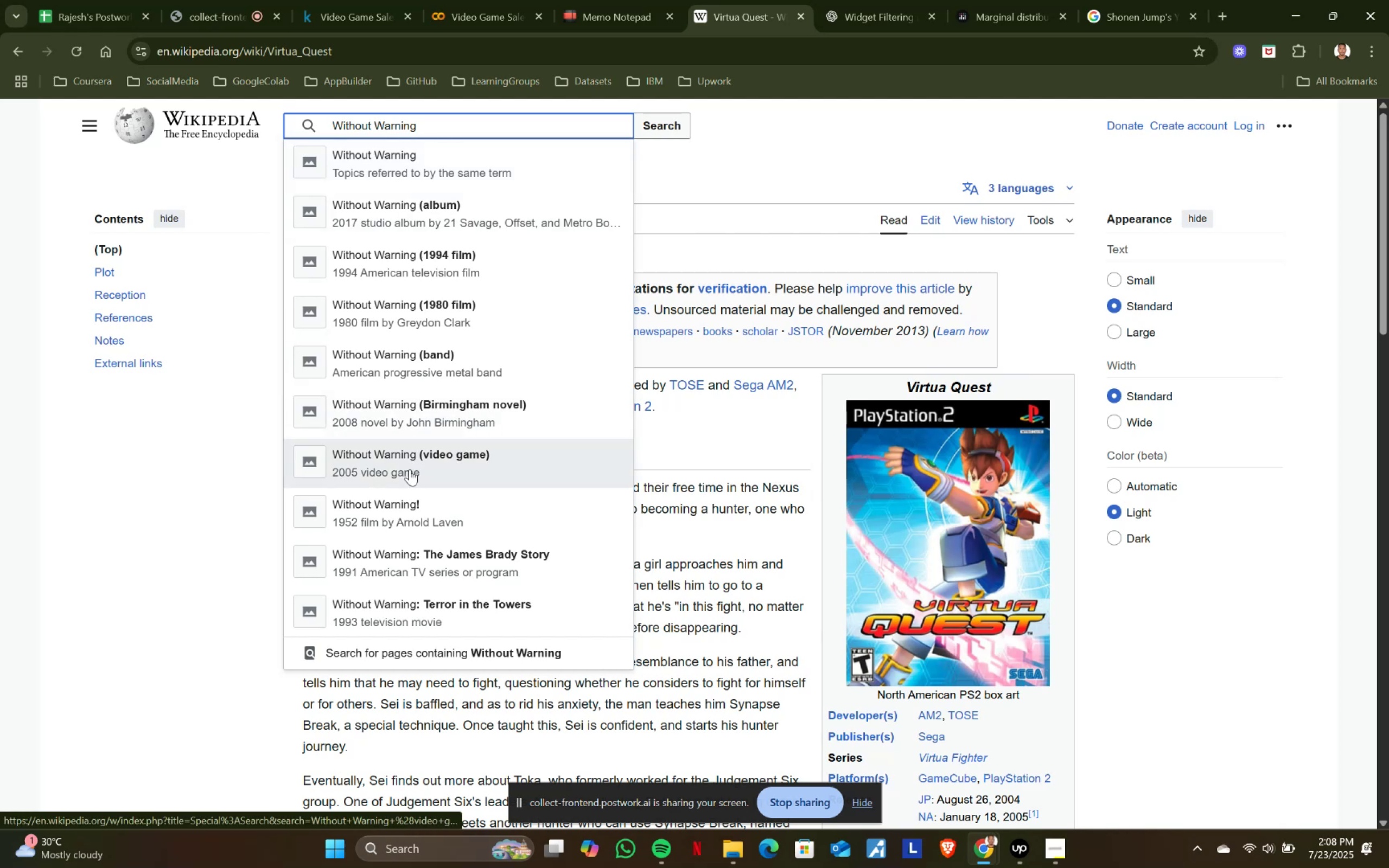 
left_click([410, 469])
 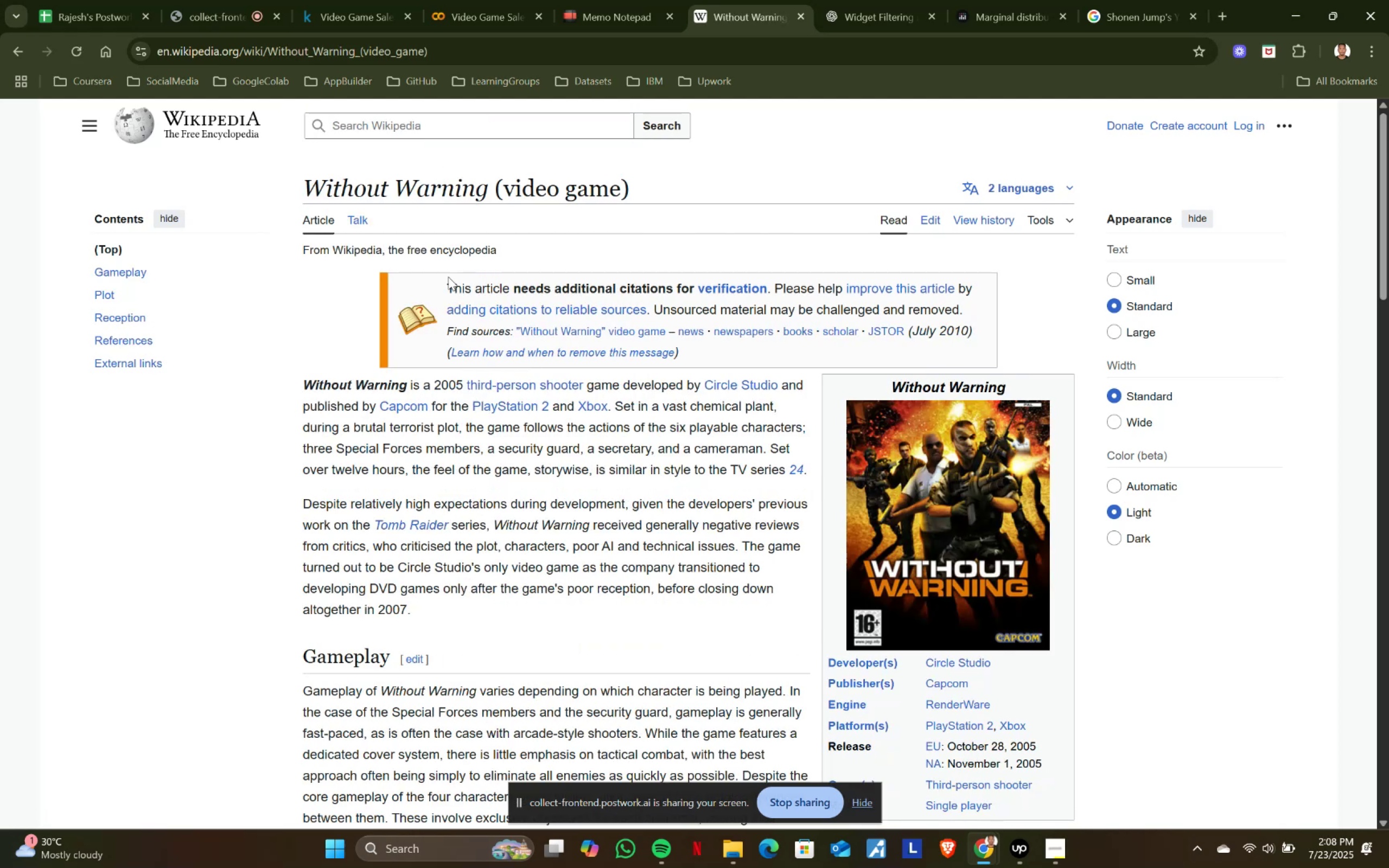 
scroll: coordinate [532, 446], scroll_direction: down, amount: 1.0
 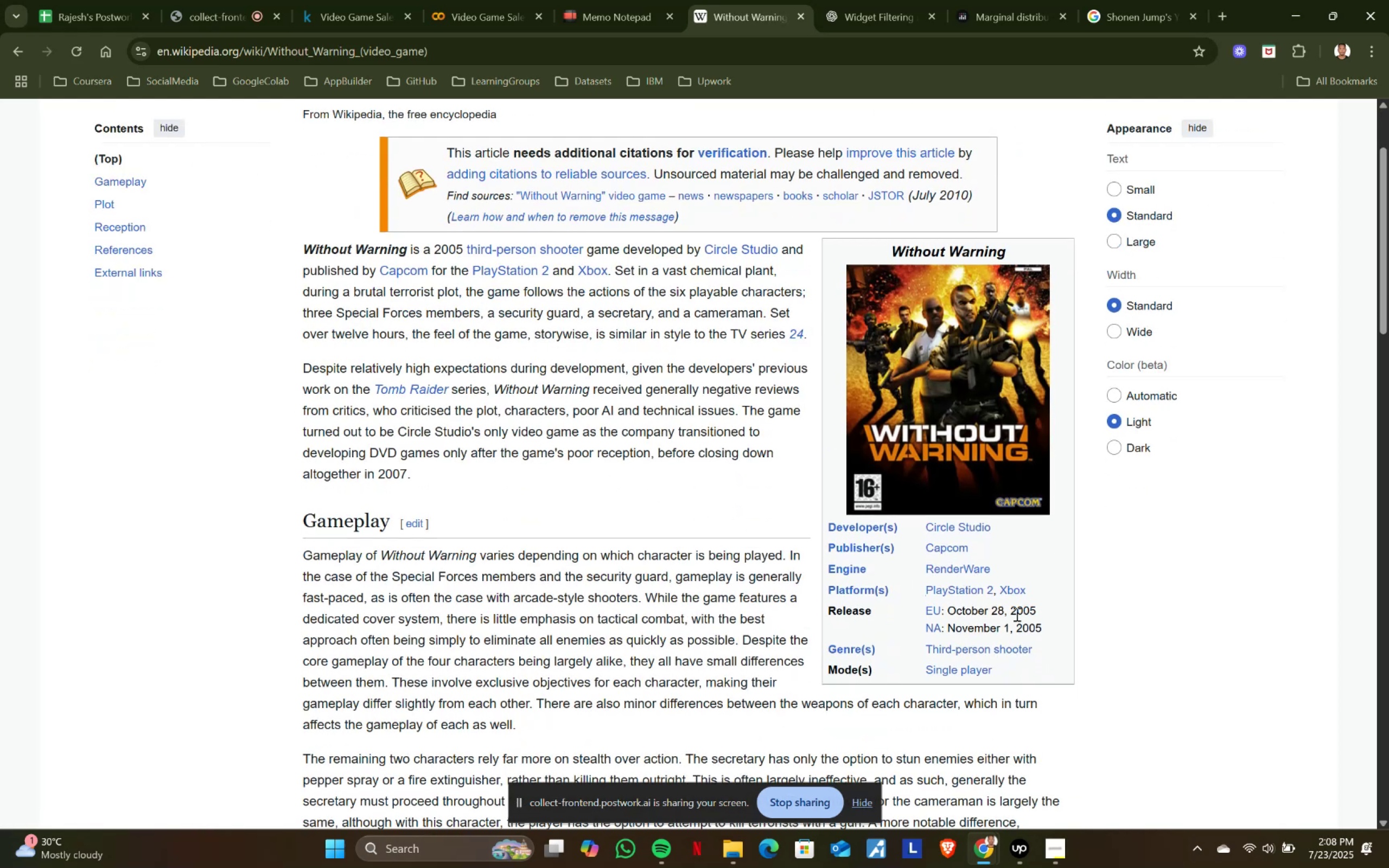 
key(Control+ControlLeft)
 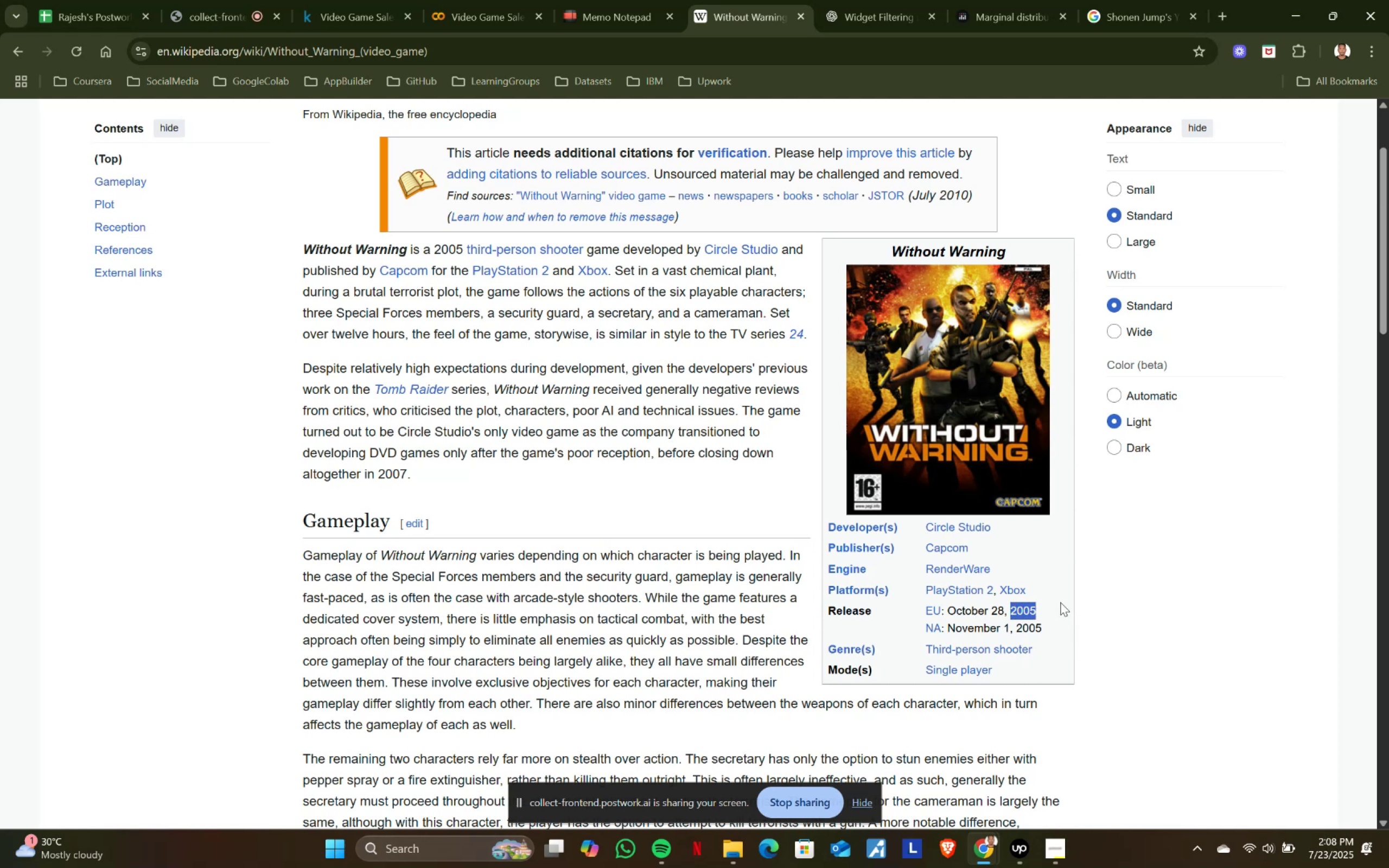 
key(Control+C)
 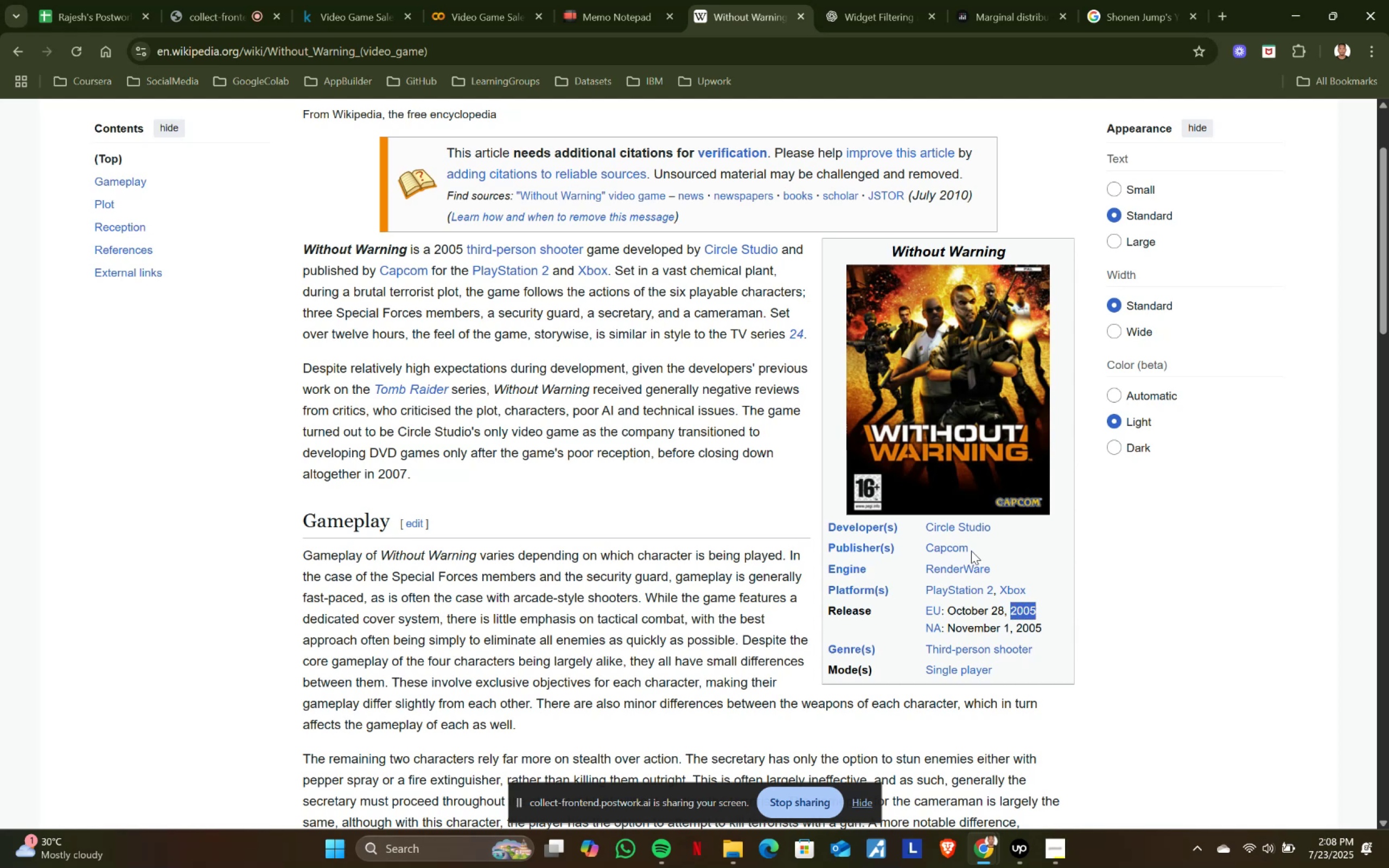 
key(Control+ControlLeft)
 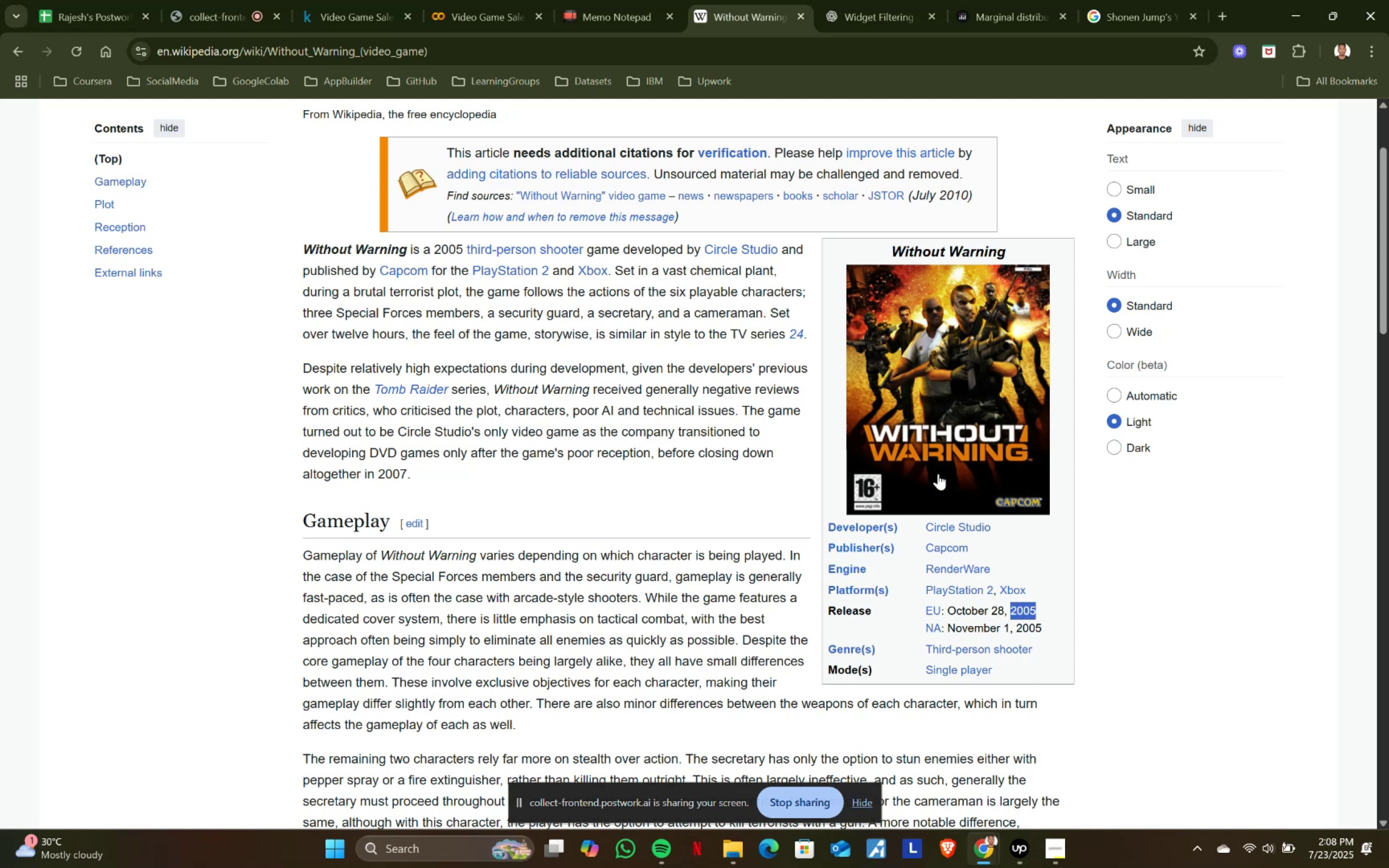 
key(Control+C)
 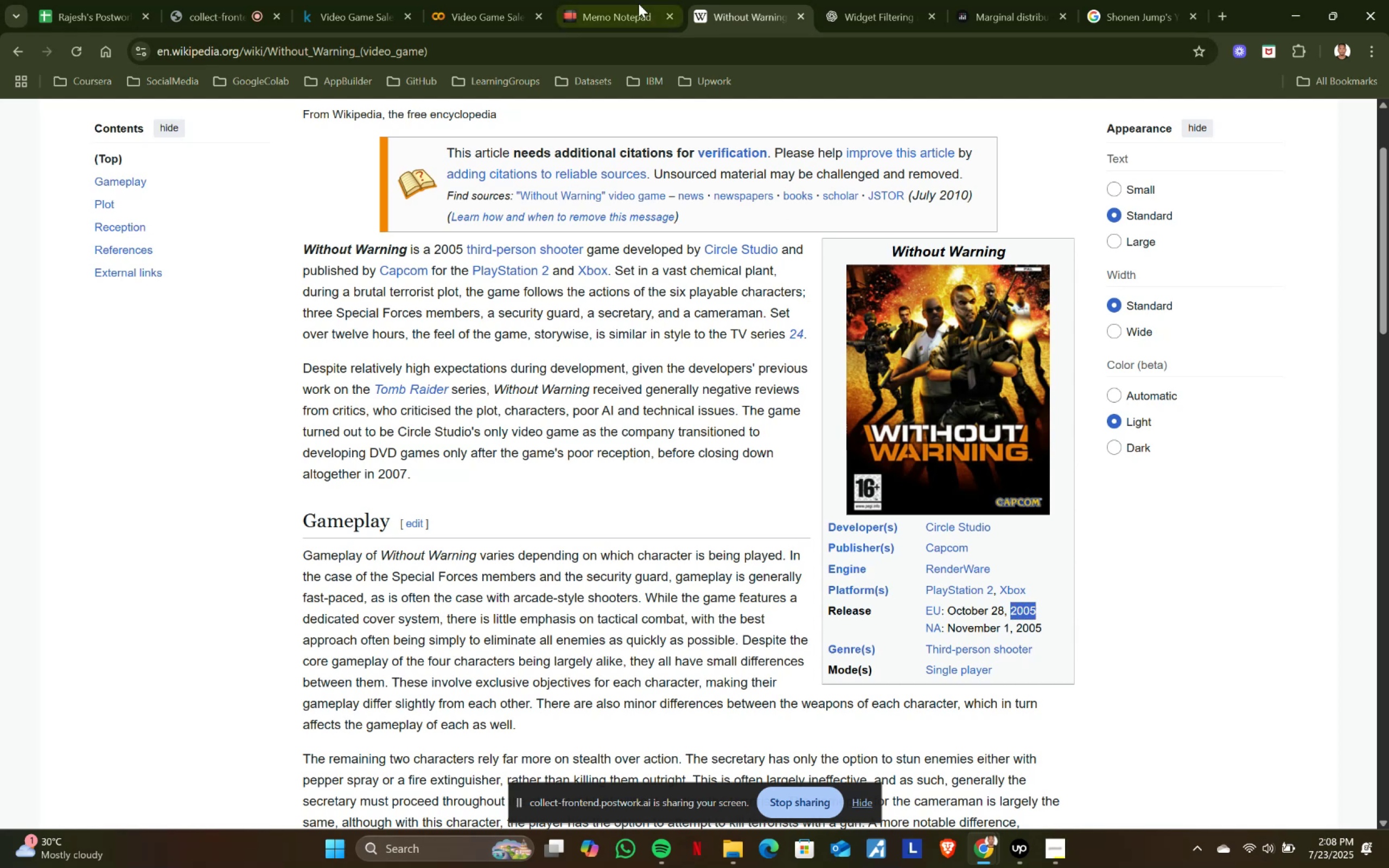 
left_click([625, 0])
 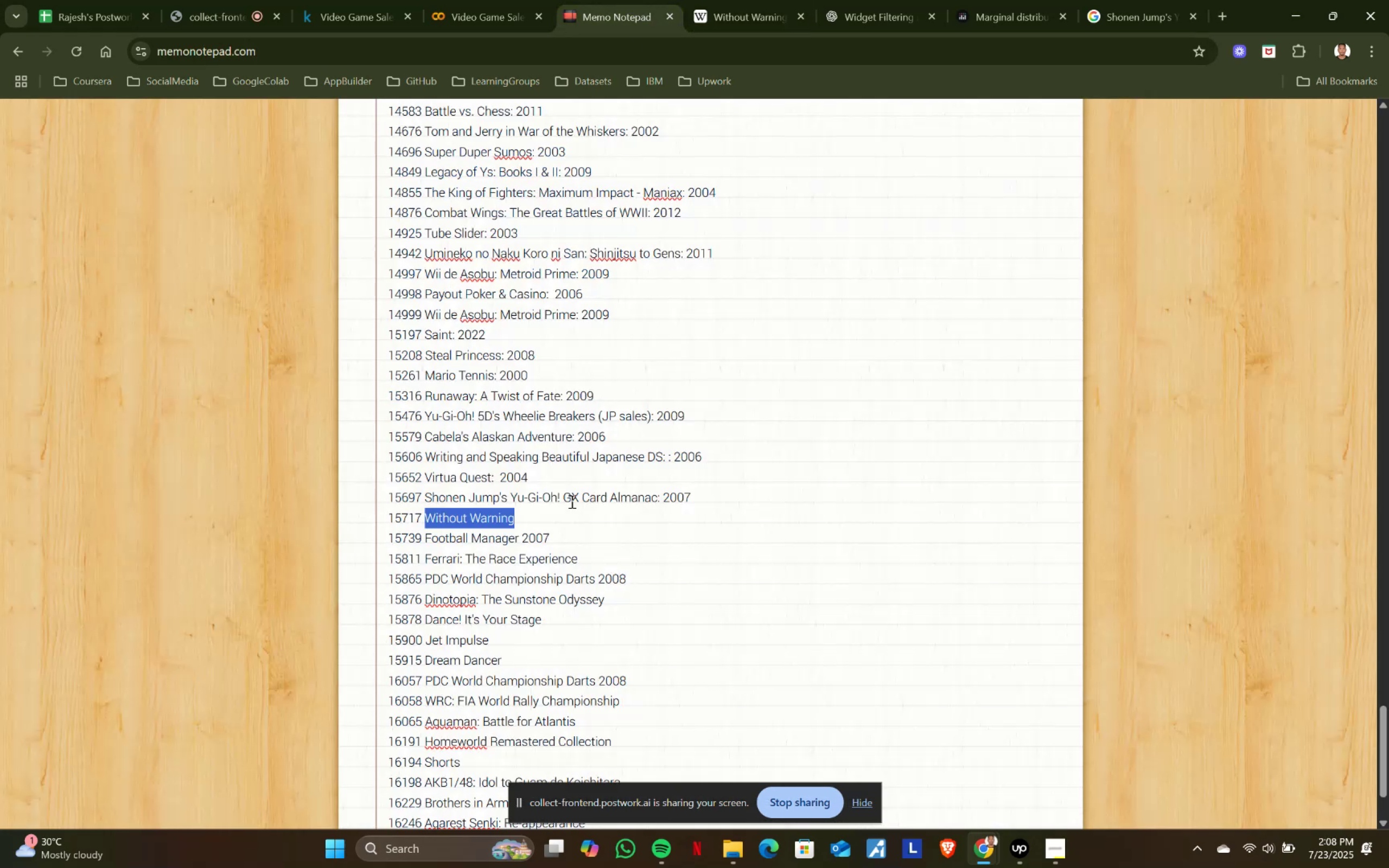 
left_click([560, 527])
 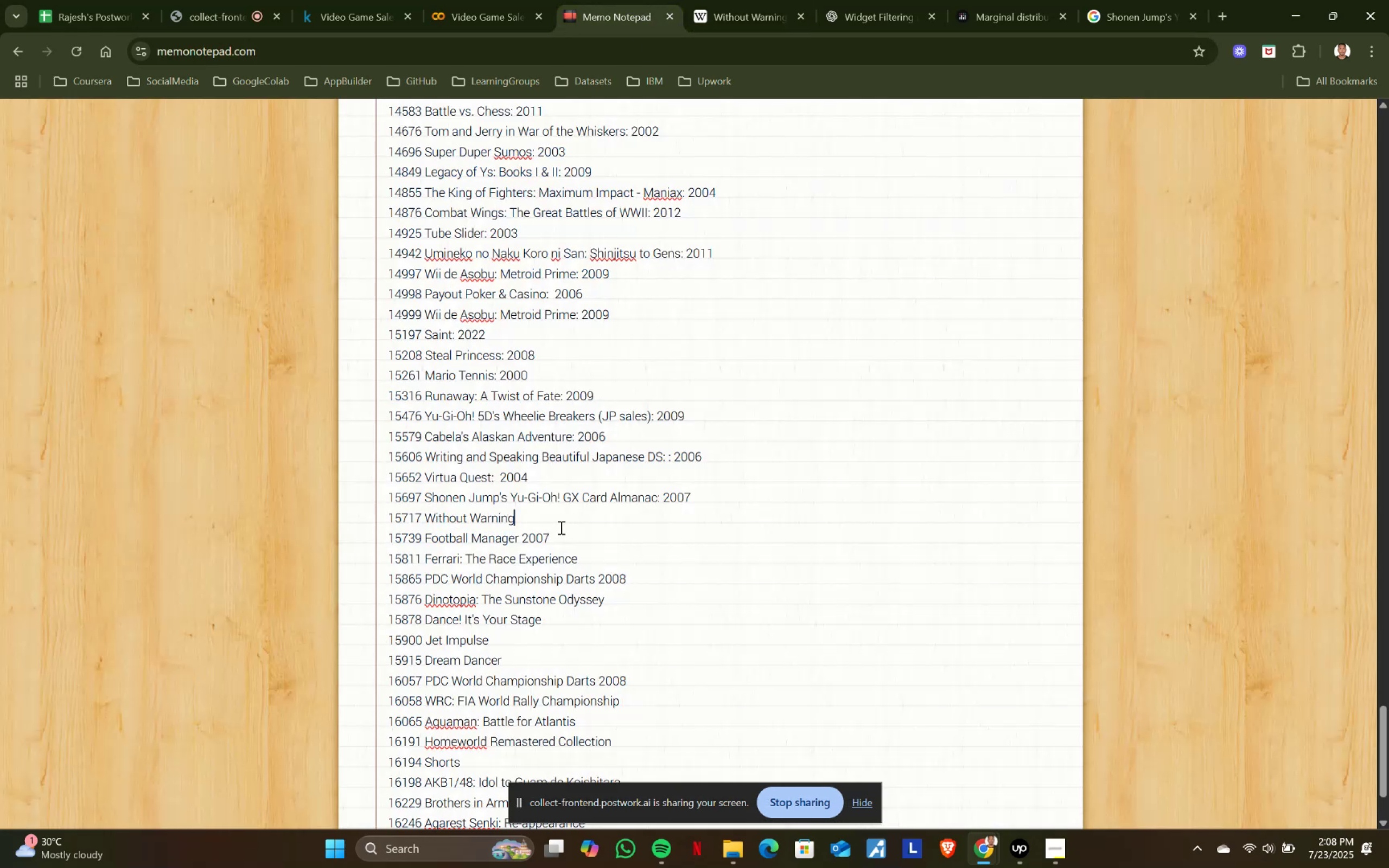 
key(Shift+ShiftRight)
 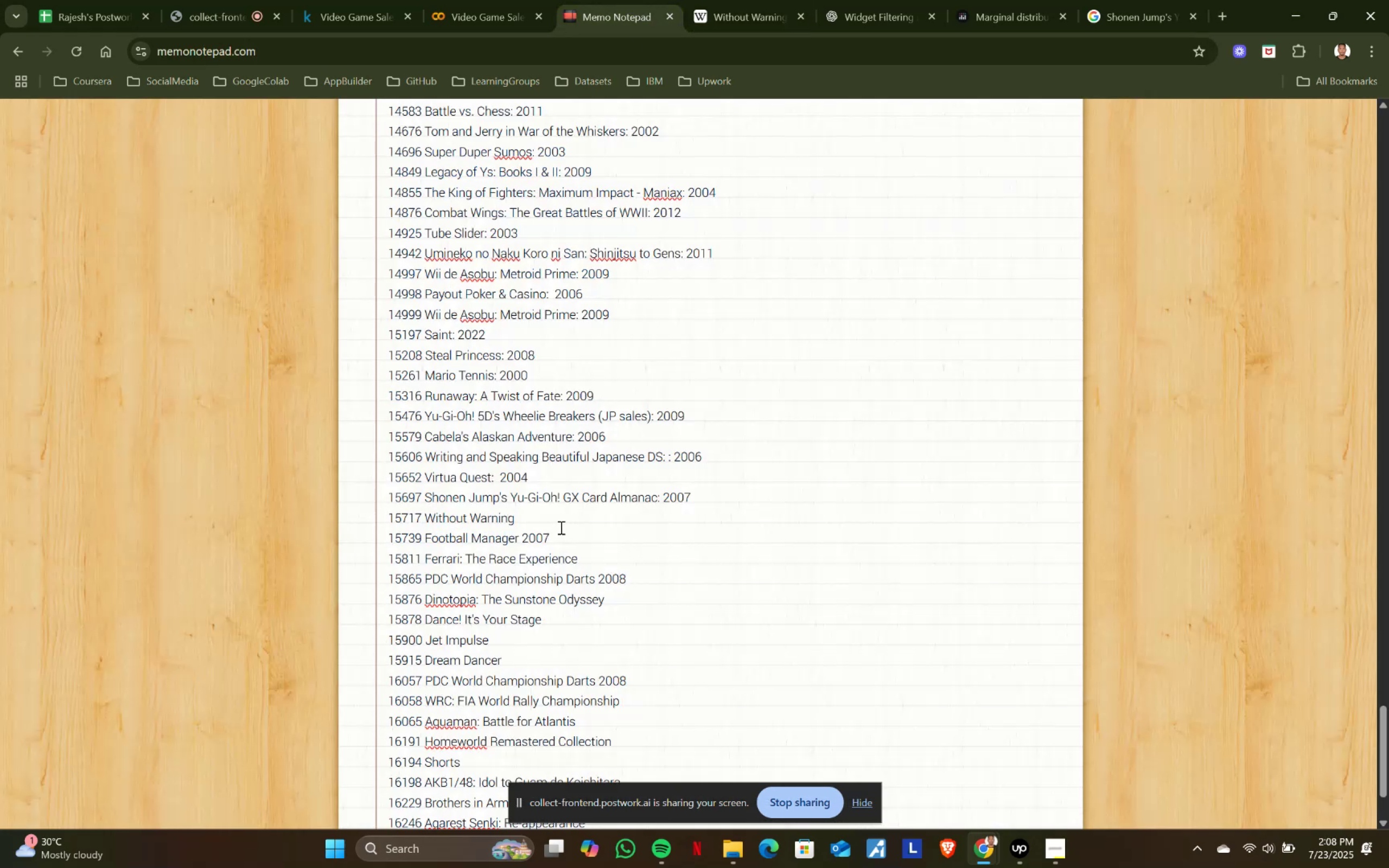 
key(Shift+Semicolon)
 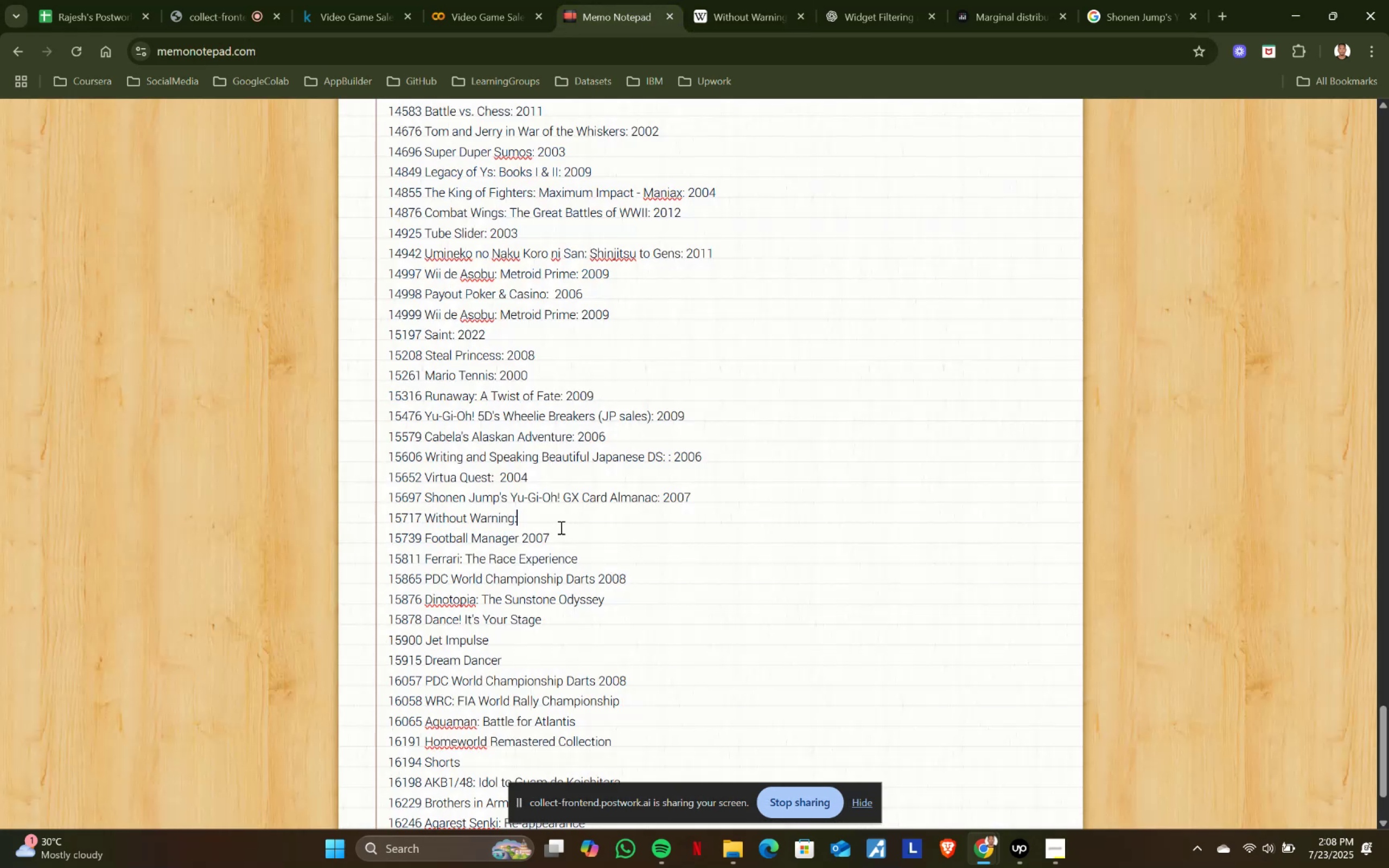 
key(Space)
 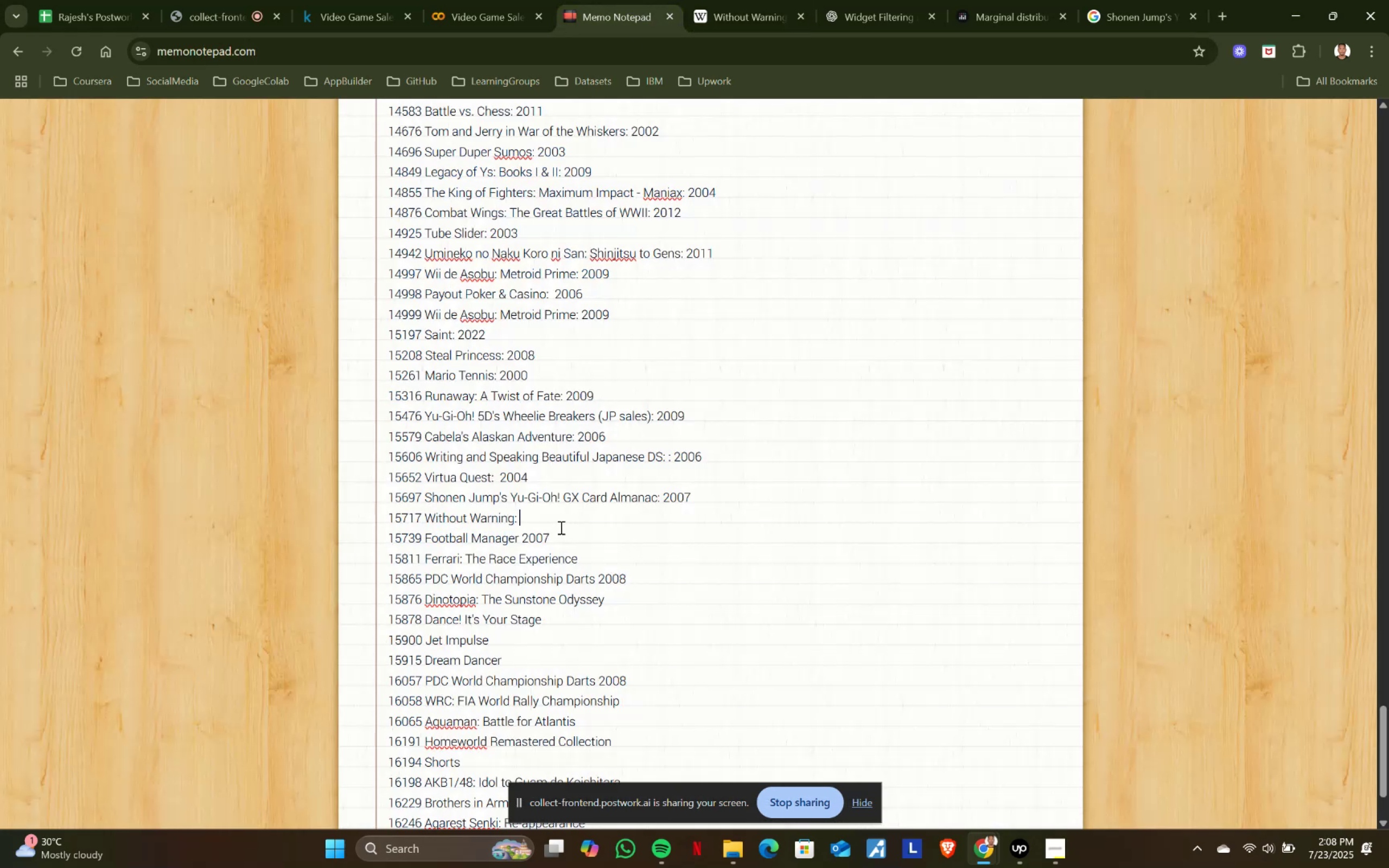 
key(Control+ControlLeft)
 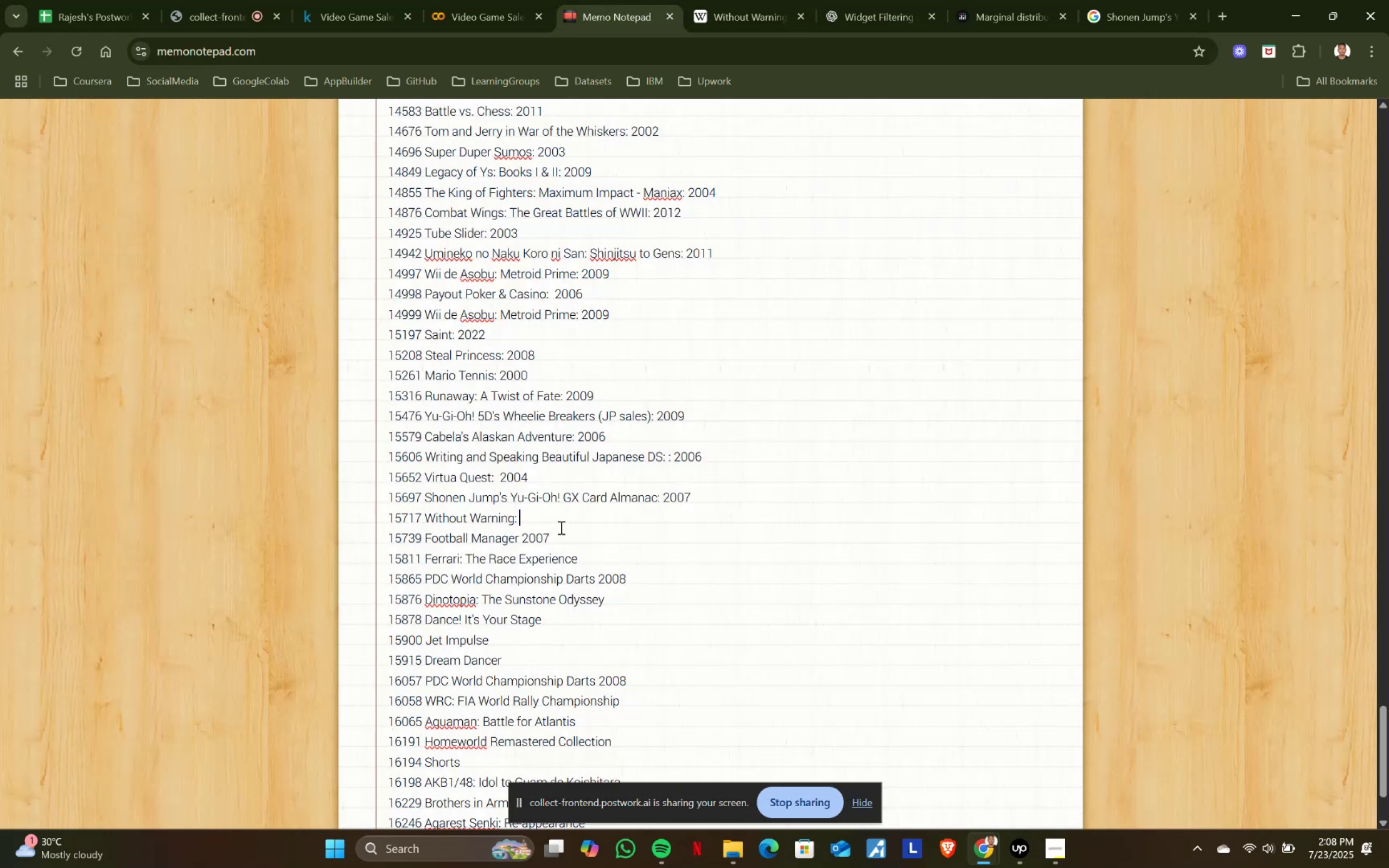 
key(Control+V)
 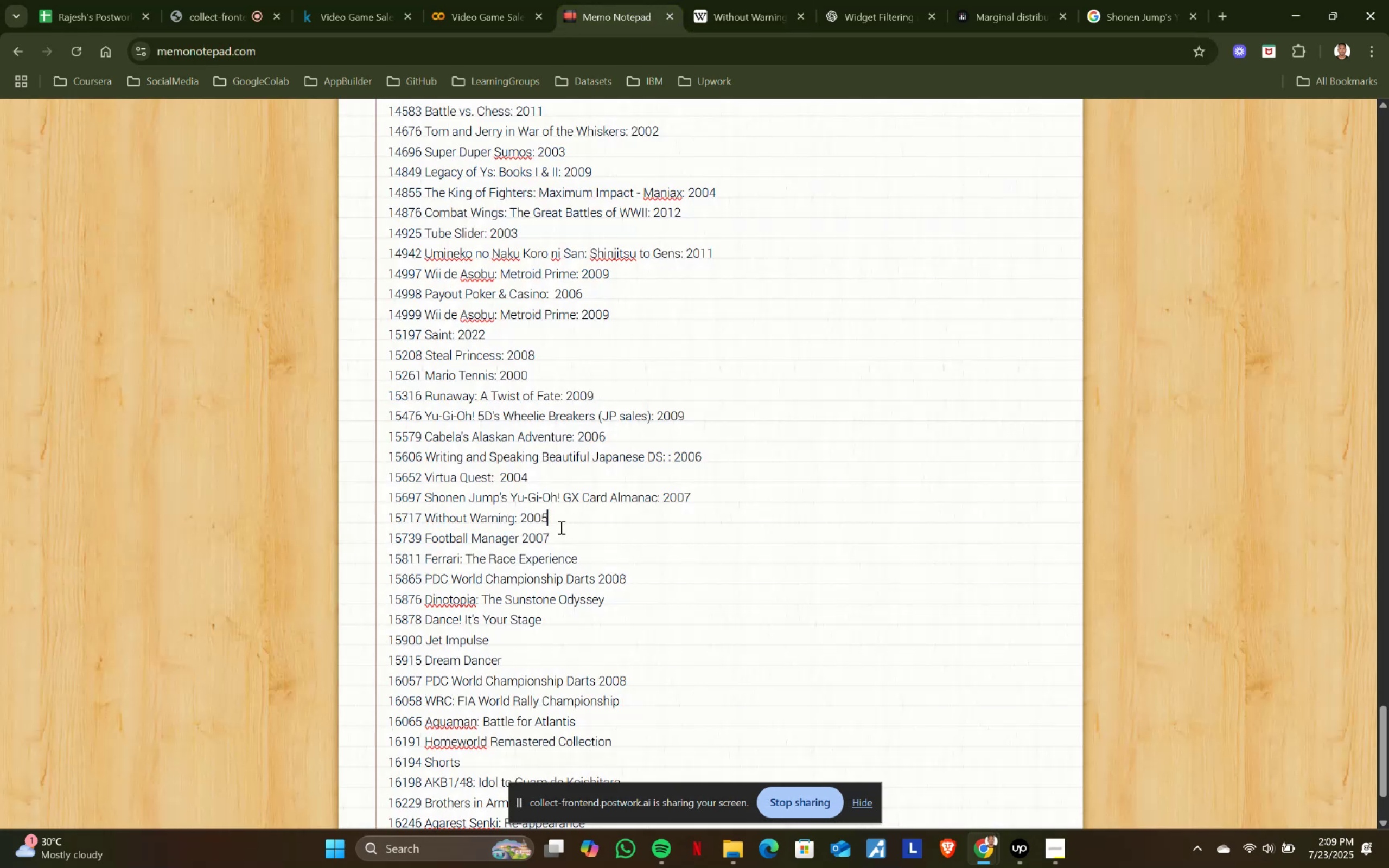 
wait(7.61)
 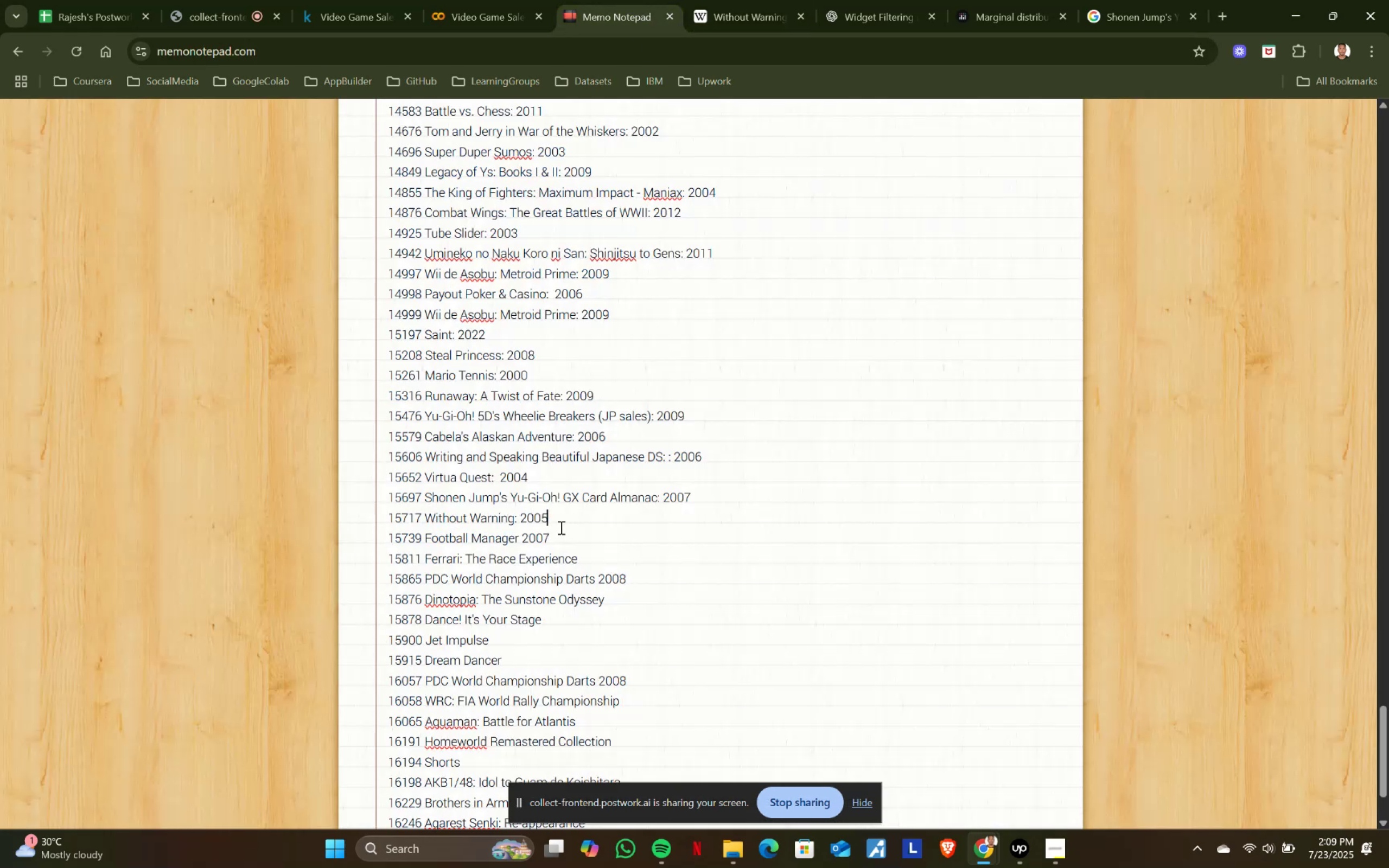 
key(Control+ControlLeft)
 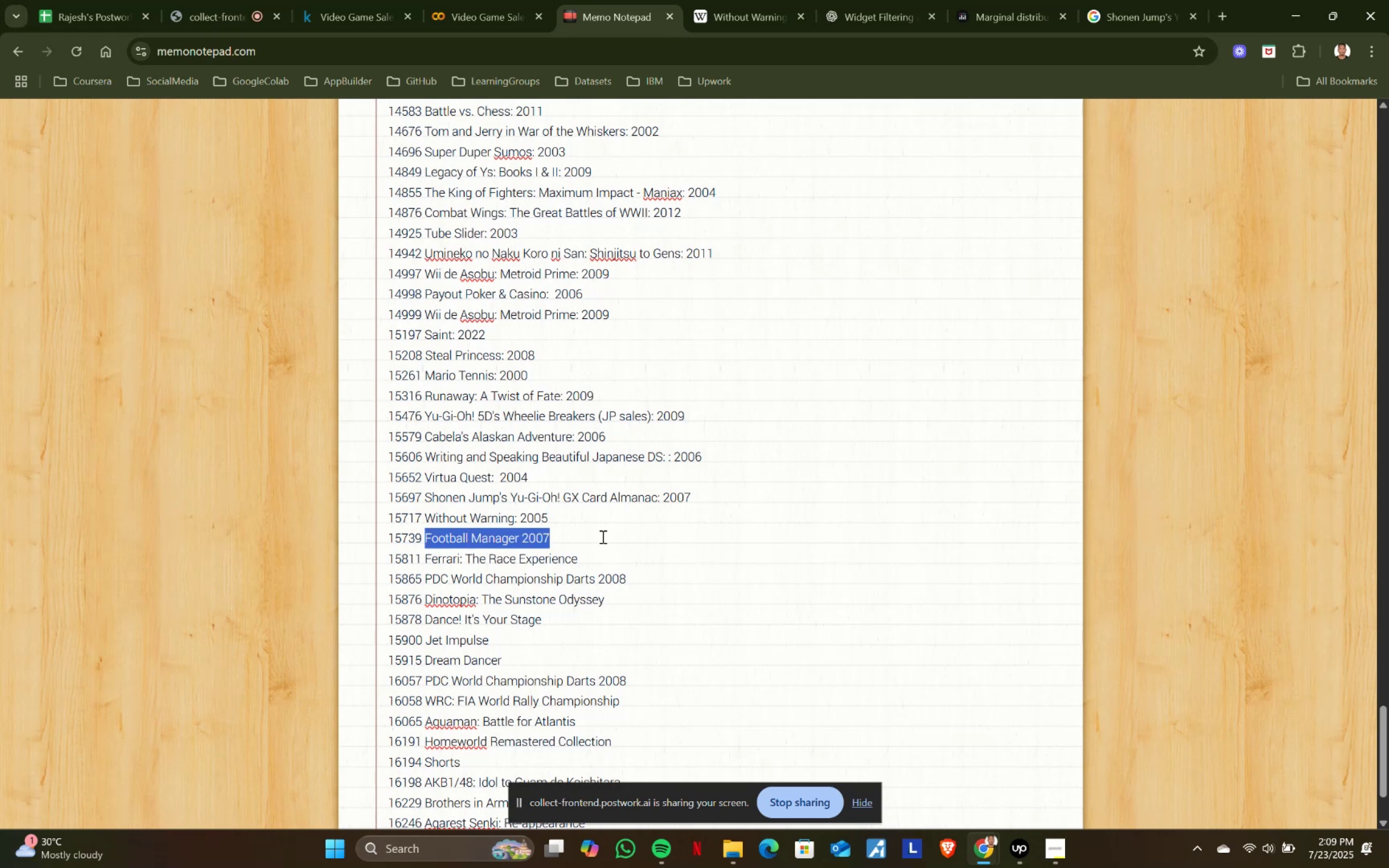 
key(Control+C)
 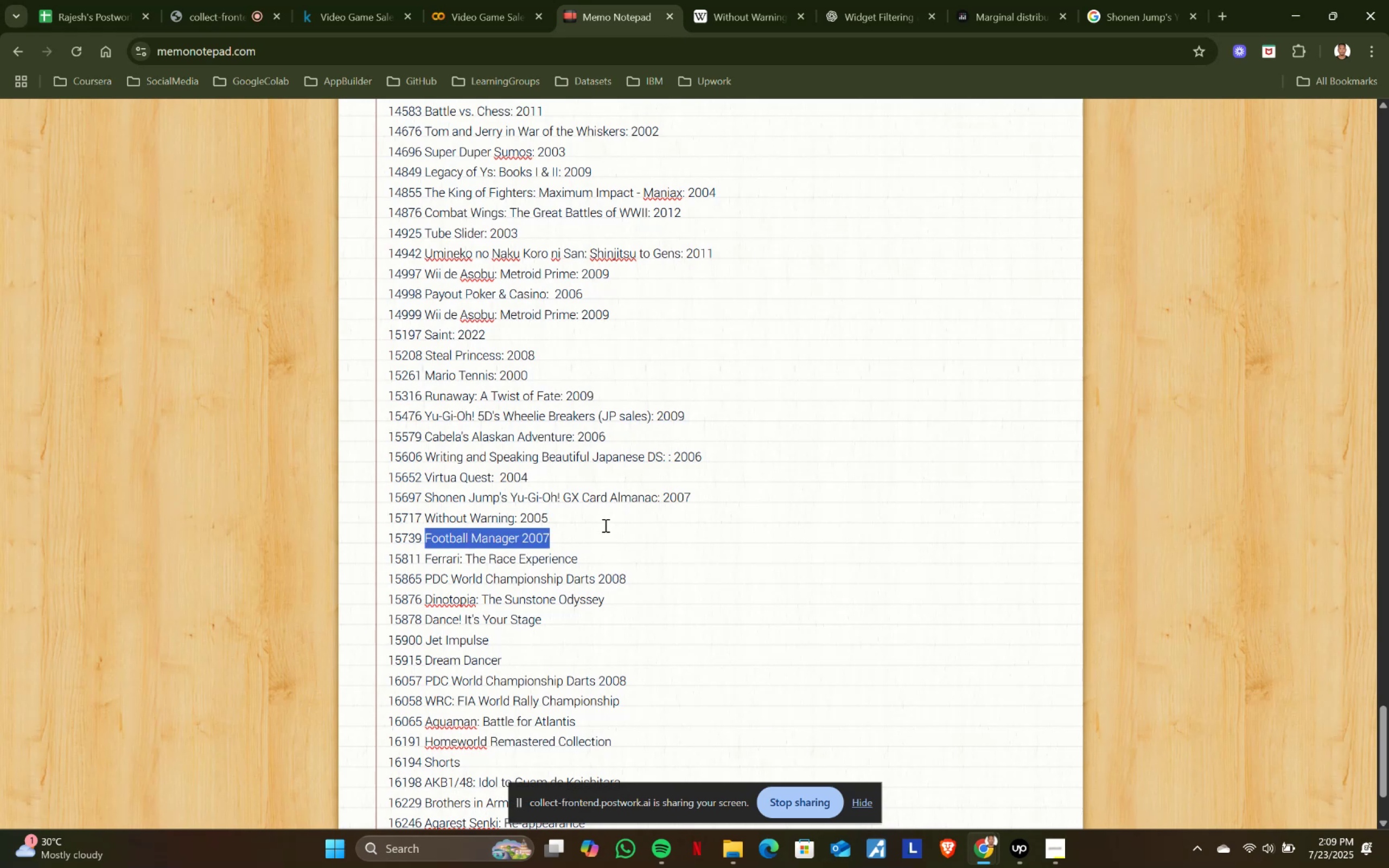 
key(Control+ControlLeft)
 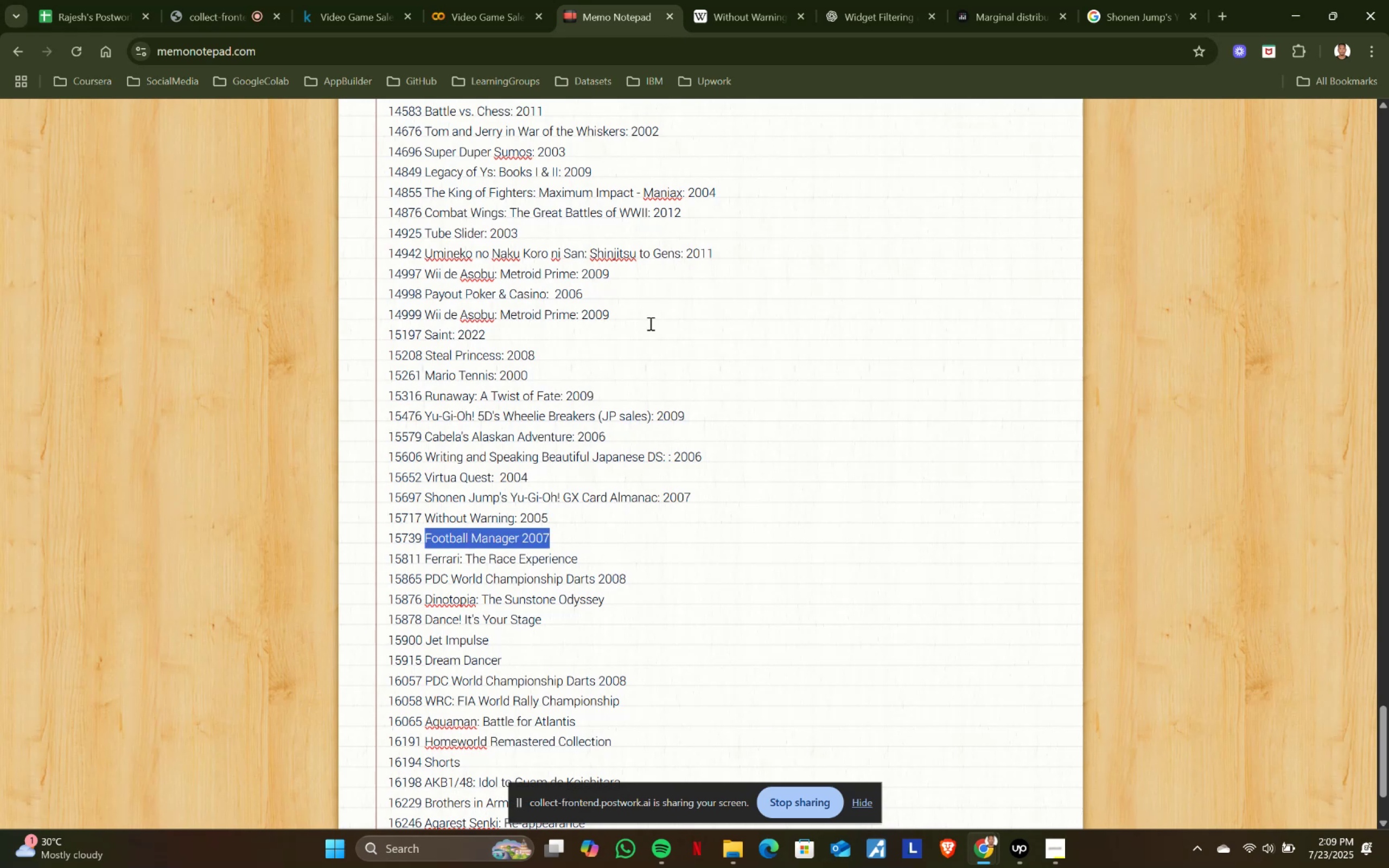 
key(Control+C)
 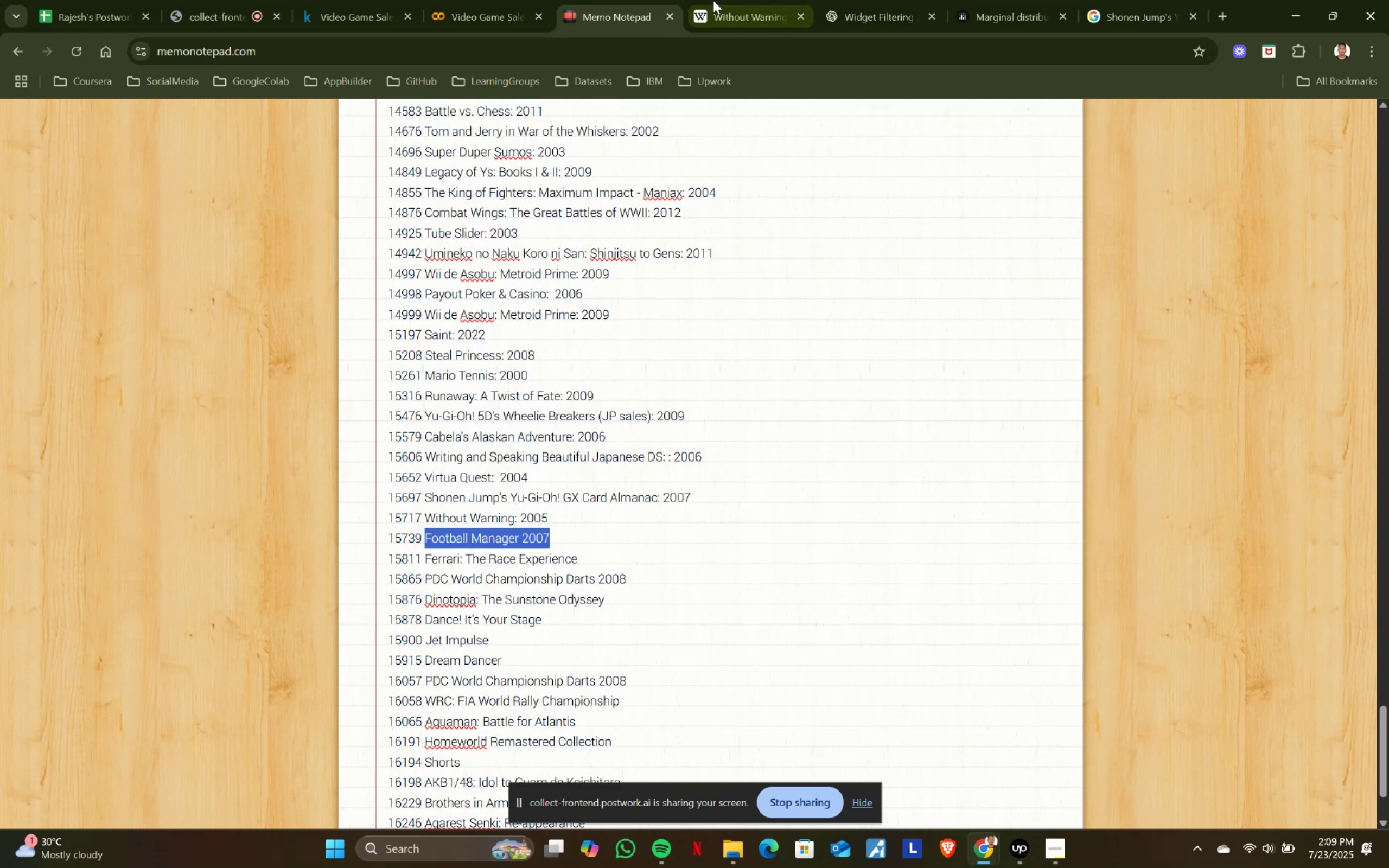 
left_click([713, 0])
 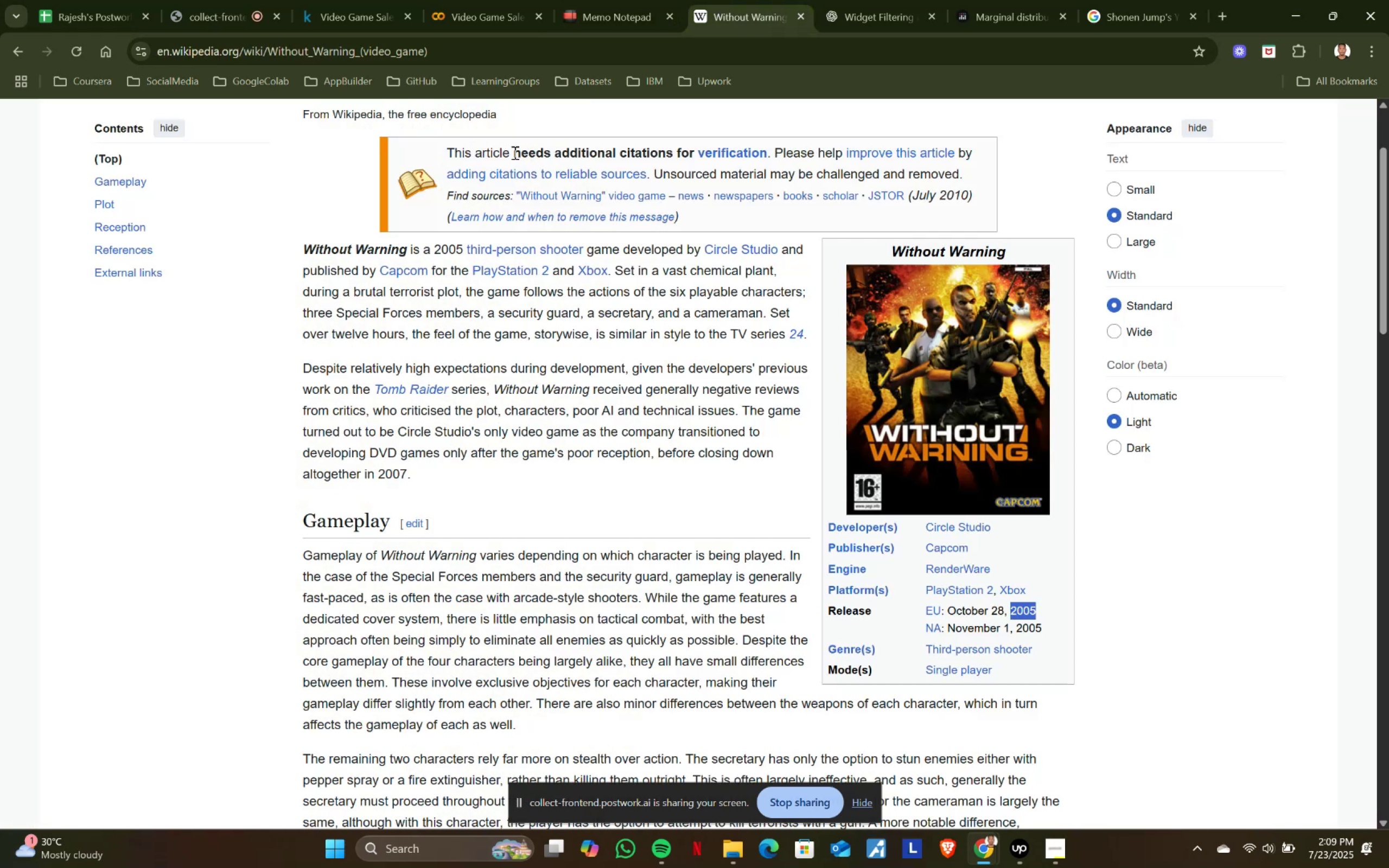 
scroll: coordinate [518, 190], scroll_direction: up, amount: 4.0
 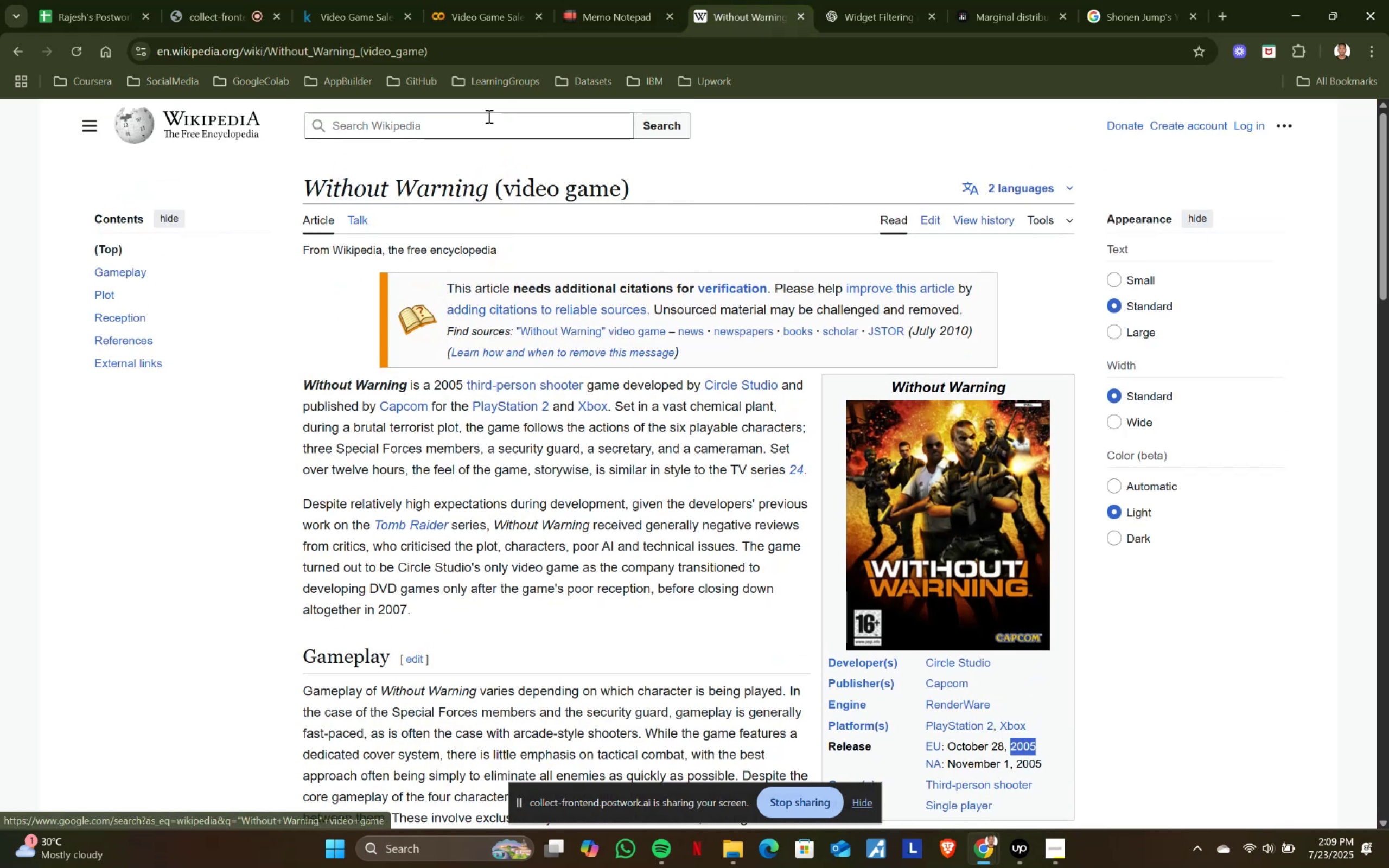 
left_click([488, 116])
 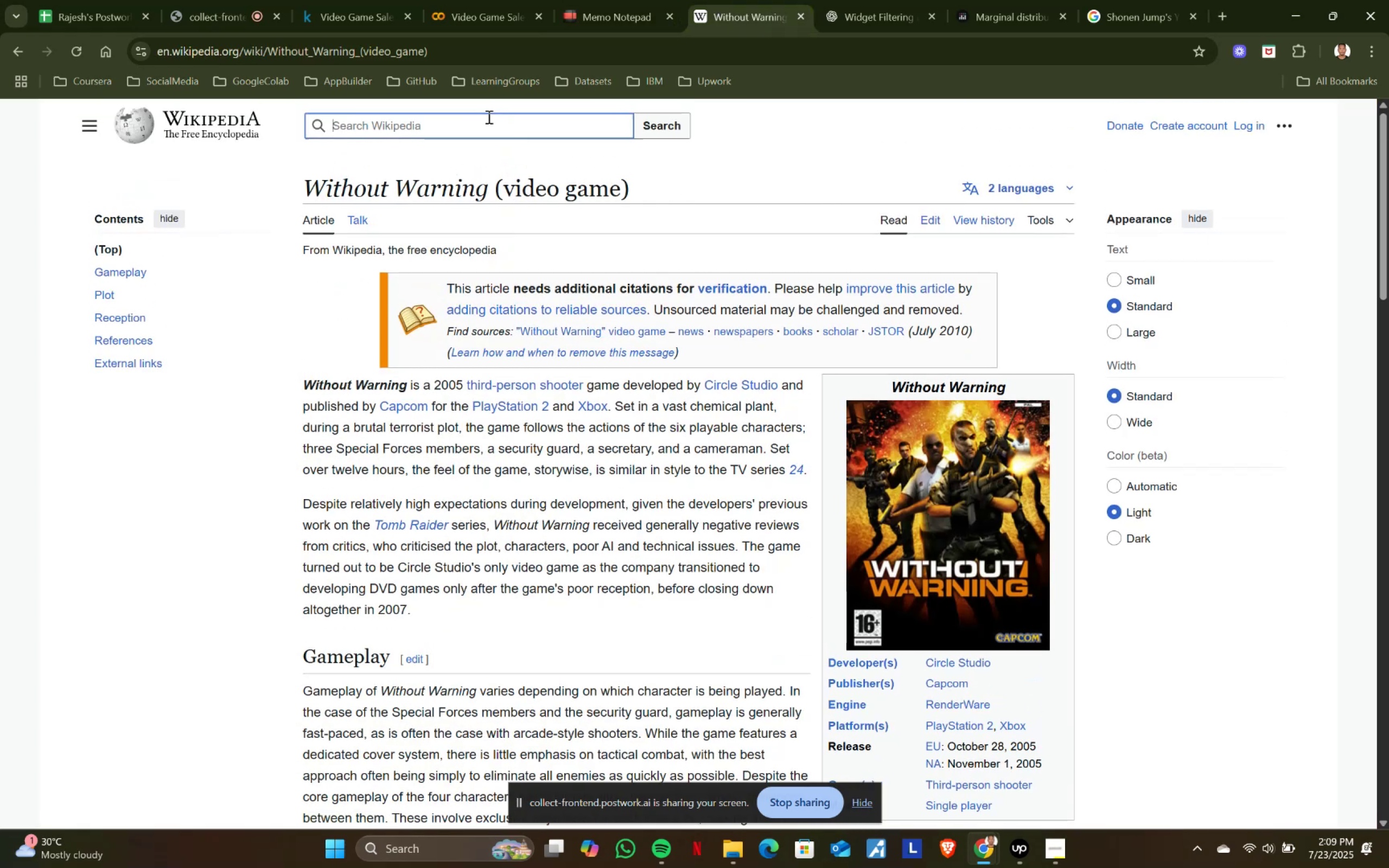 
key(Control+ControlLeft)
 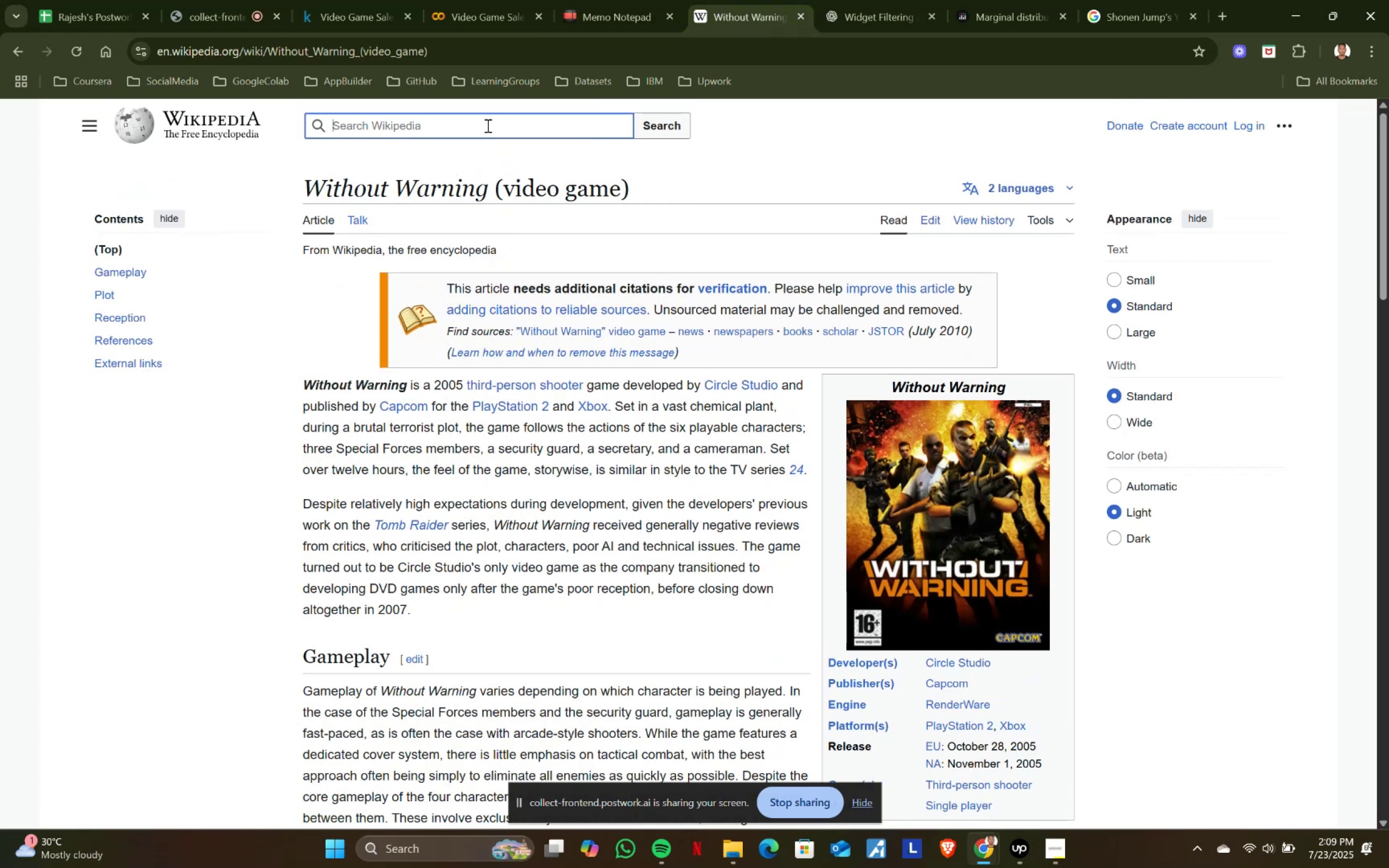 
key(Control+V)
 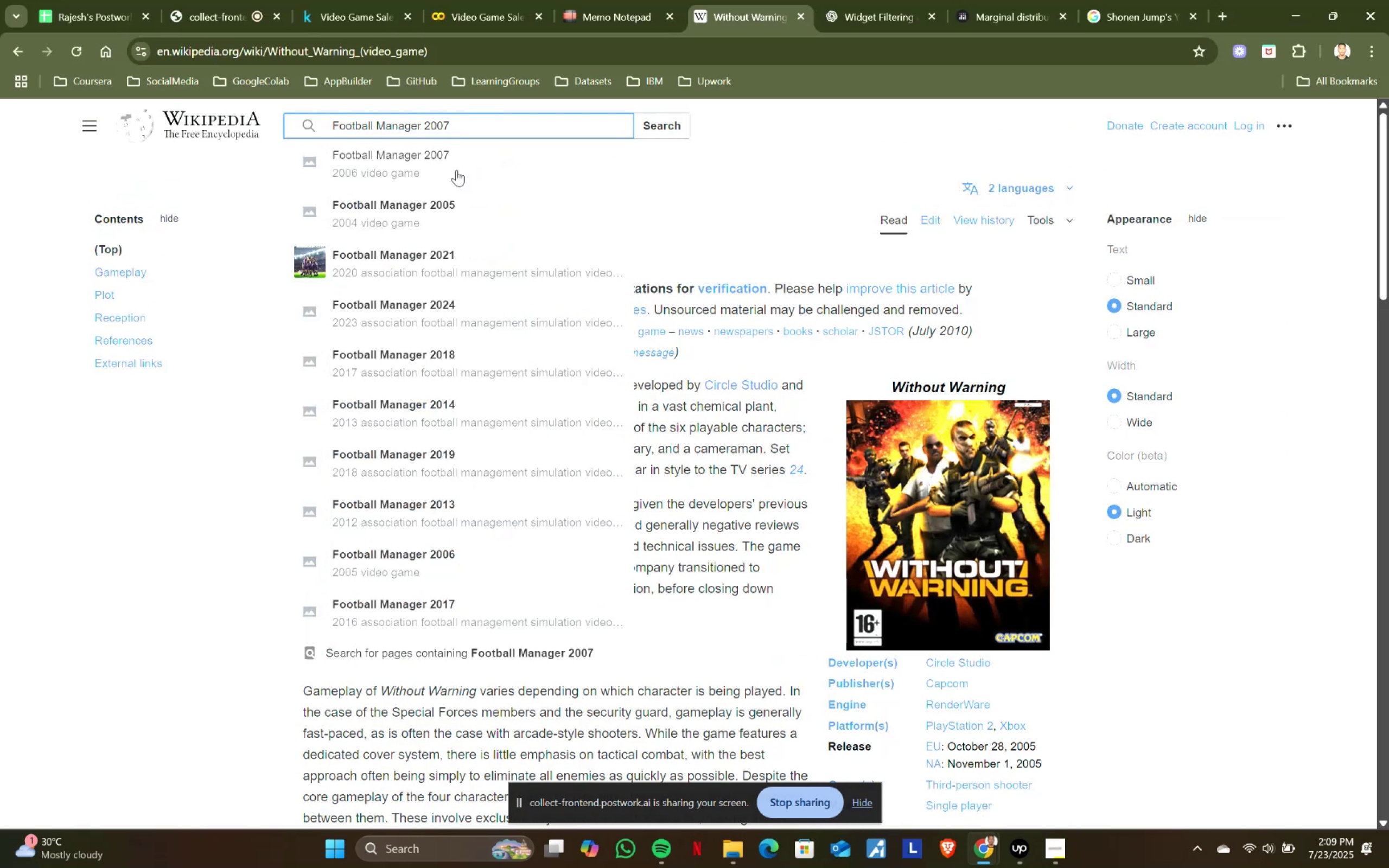 
left_click([455, 171])
 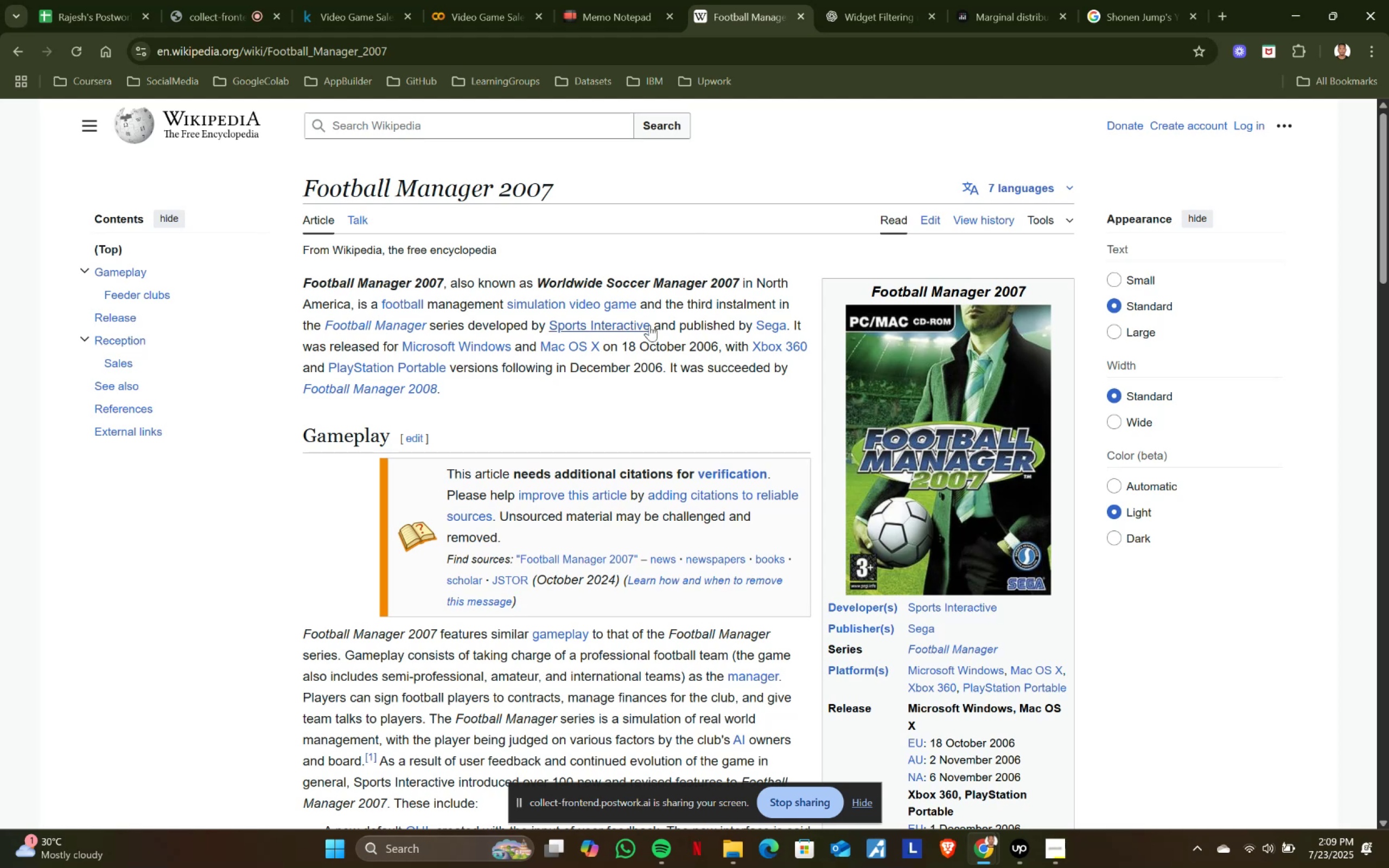 
wait(7.39)
 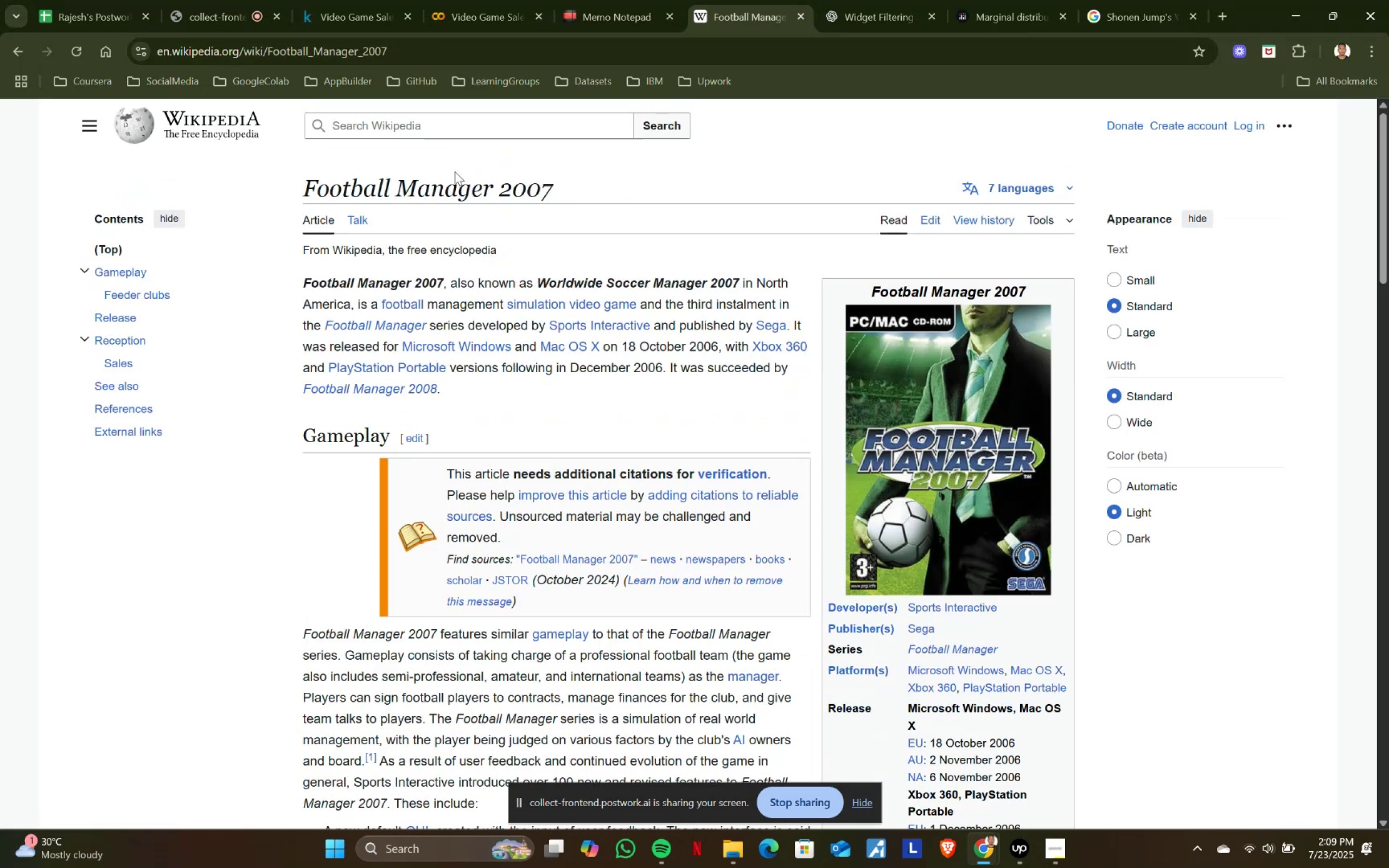 
scroll: coordinate [907, 521], scroll_direction: down, amount: 1.0
 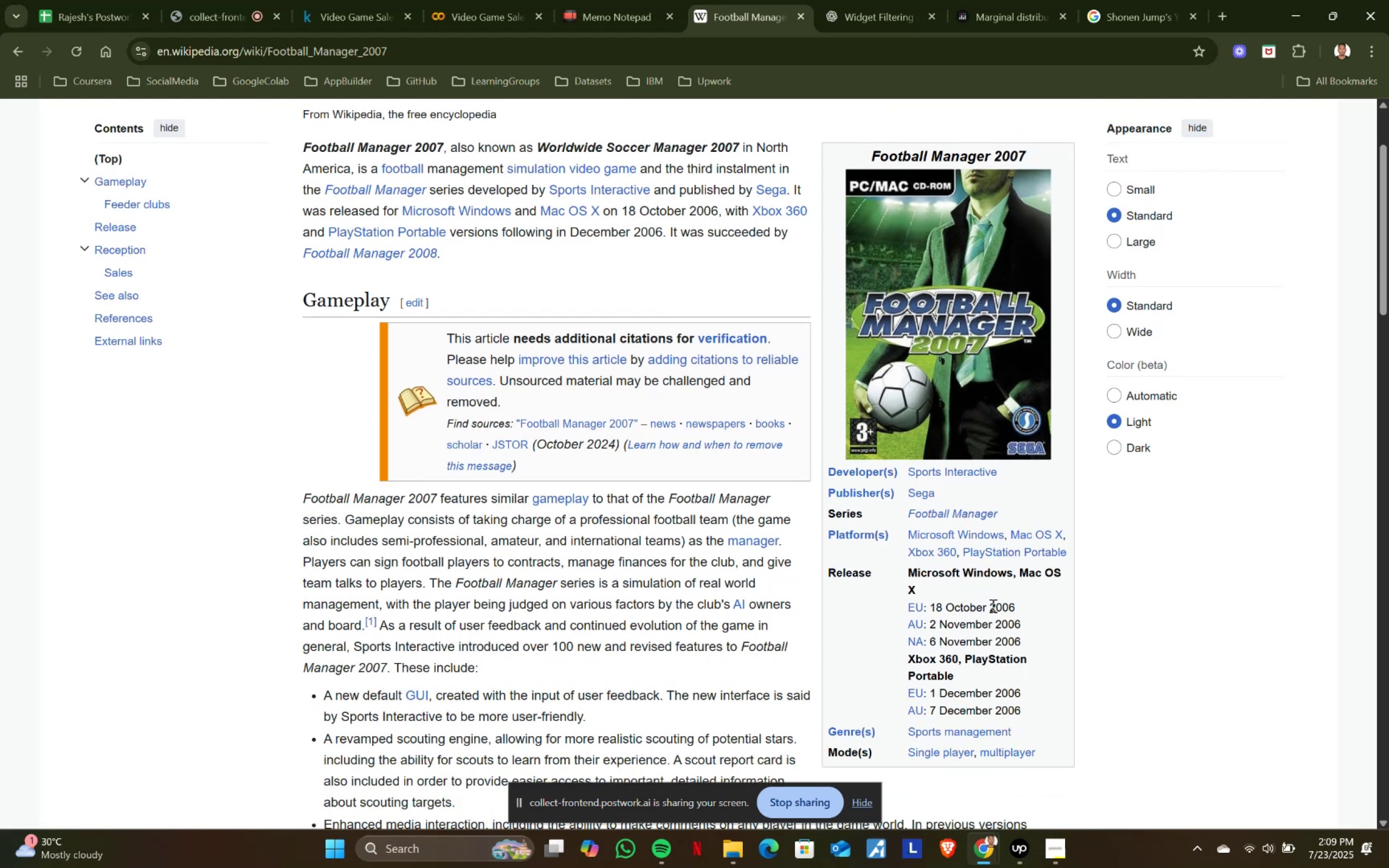 
key(Control+ControlLeft)
 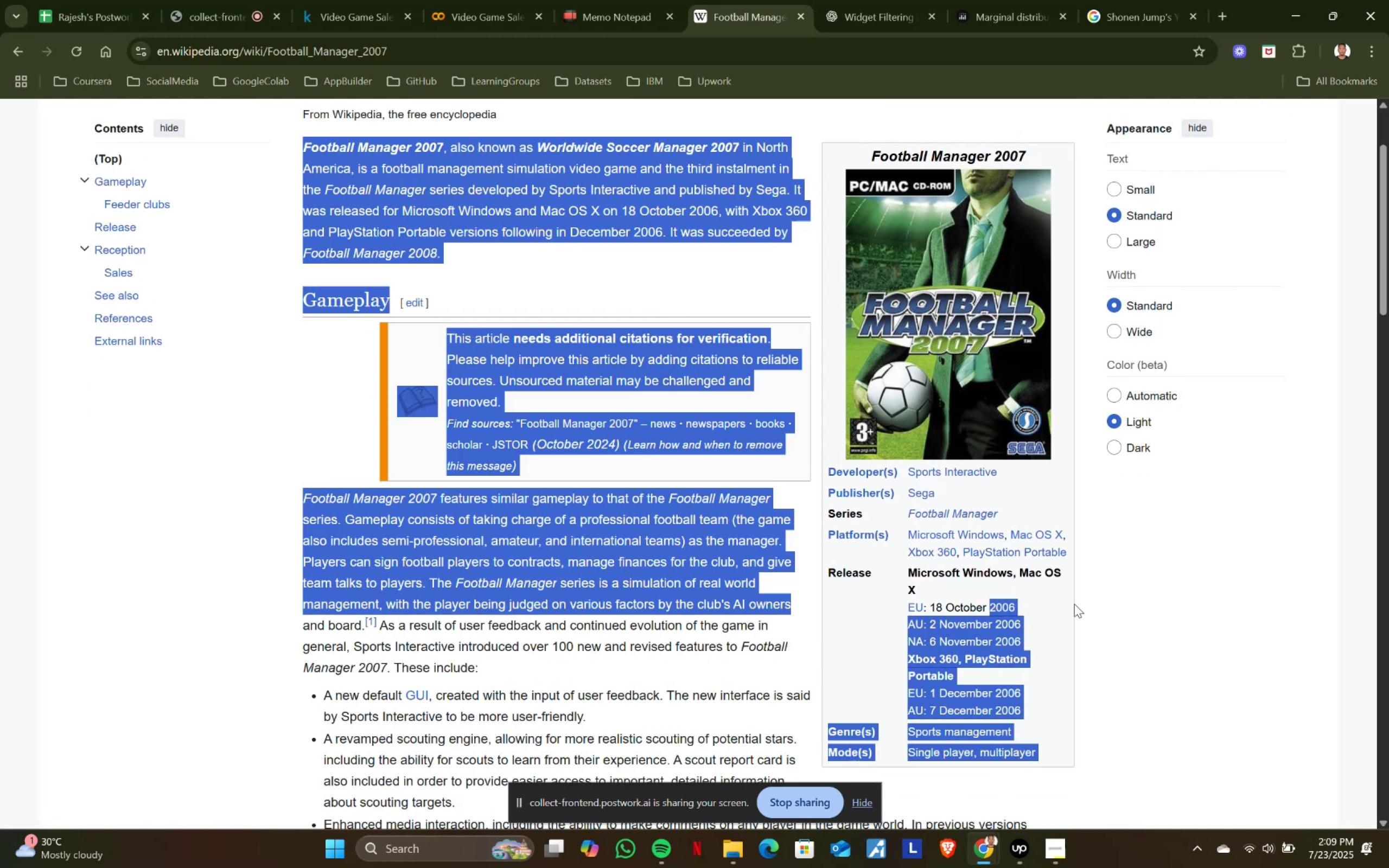 
key(Control+C)
 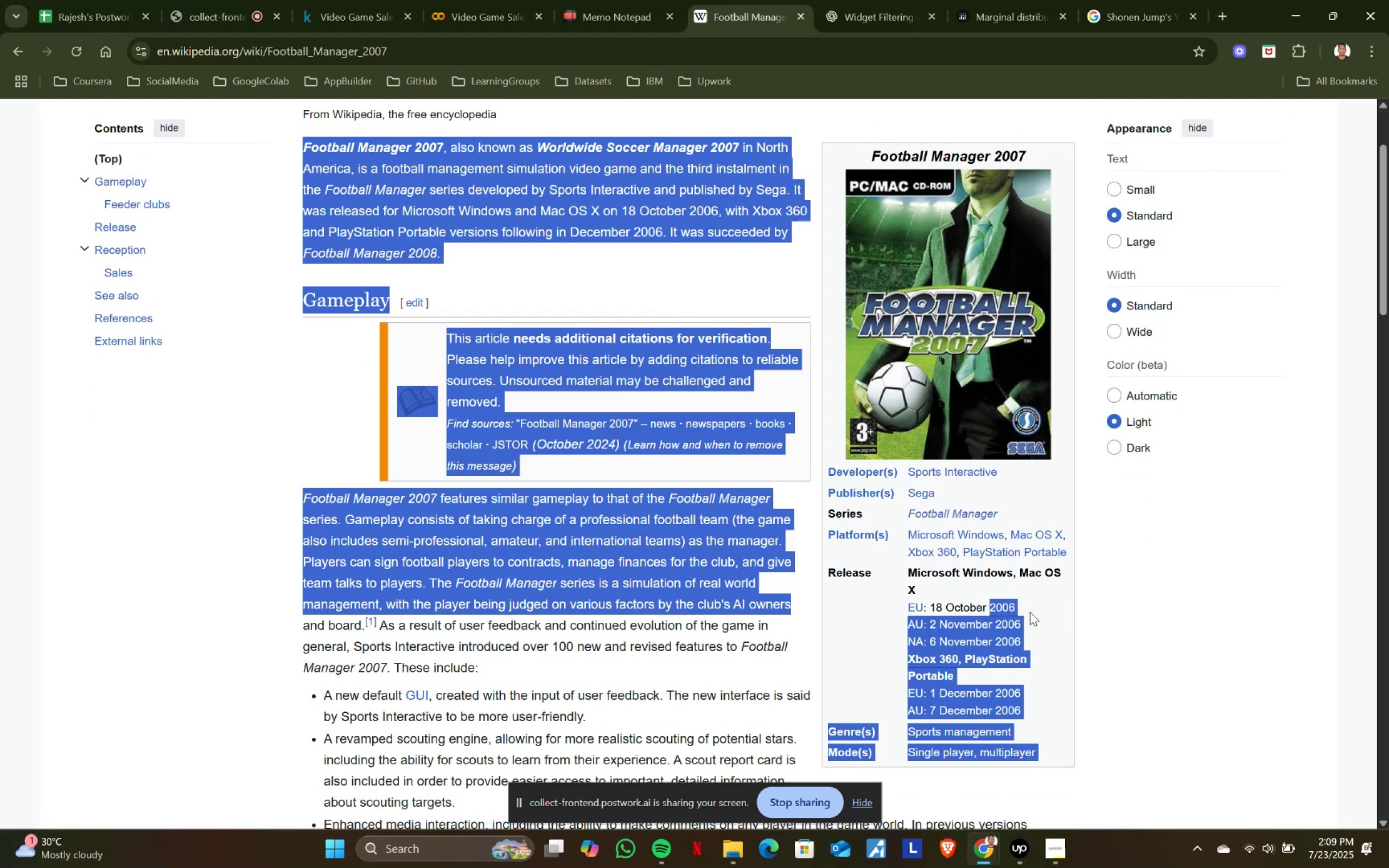 
hold_key(key=ShiftLeft, duration=0.68)
left_click([1013, 603])
 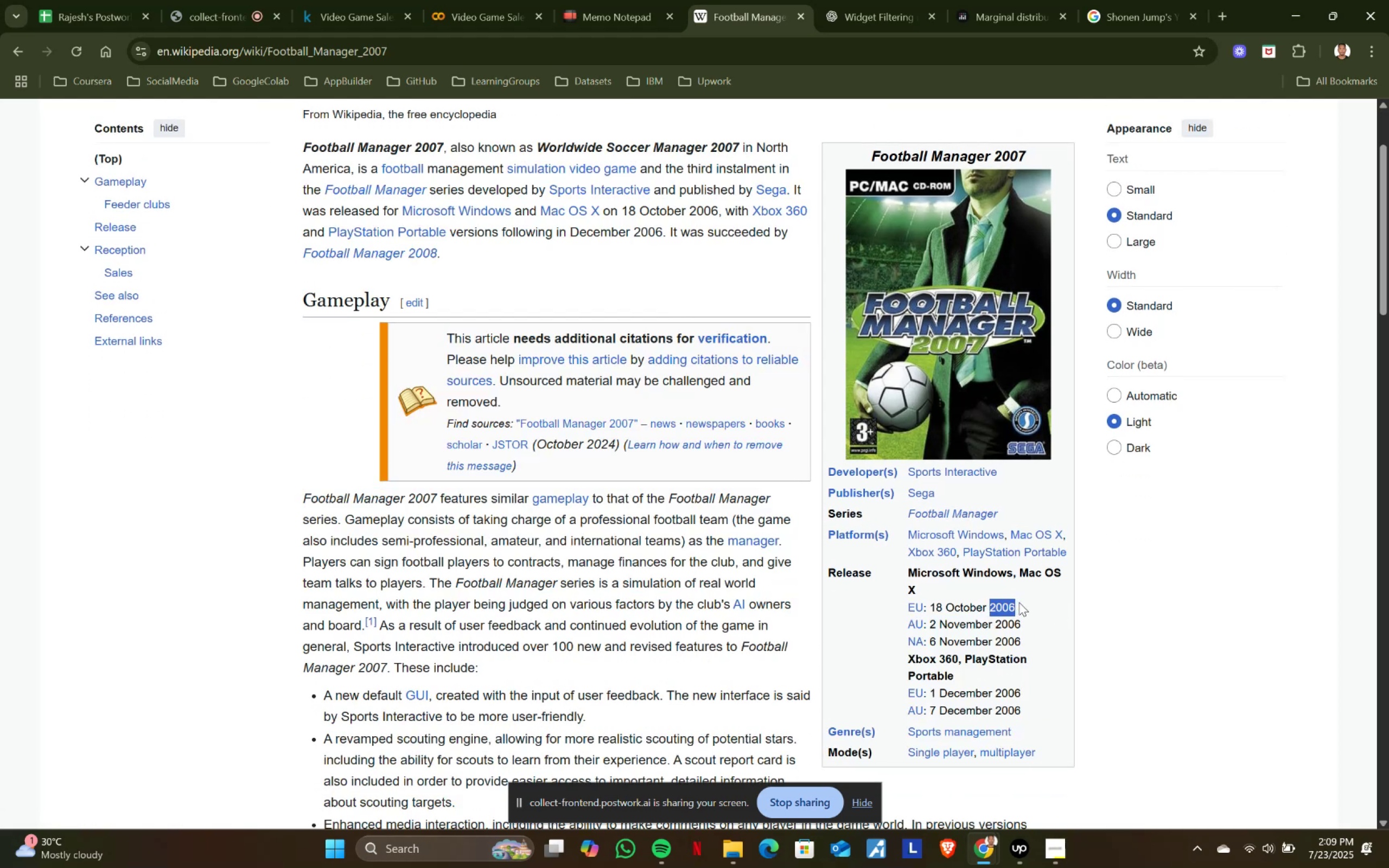 
key(Control+ControlLeft)
 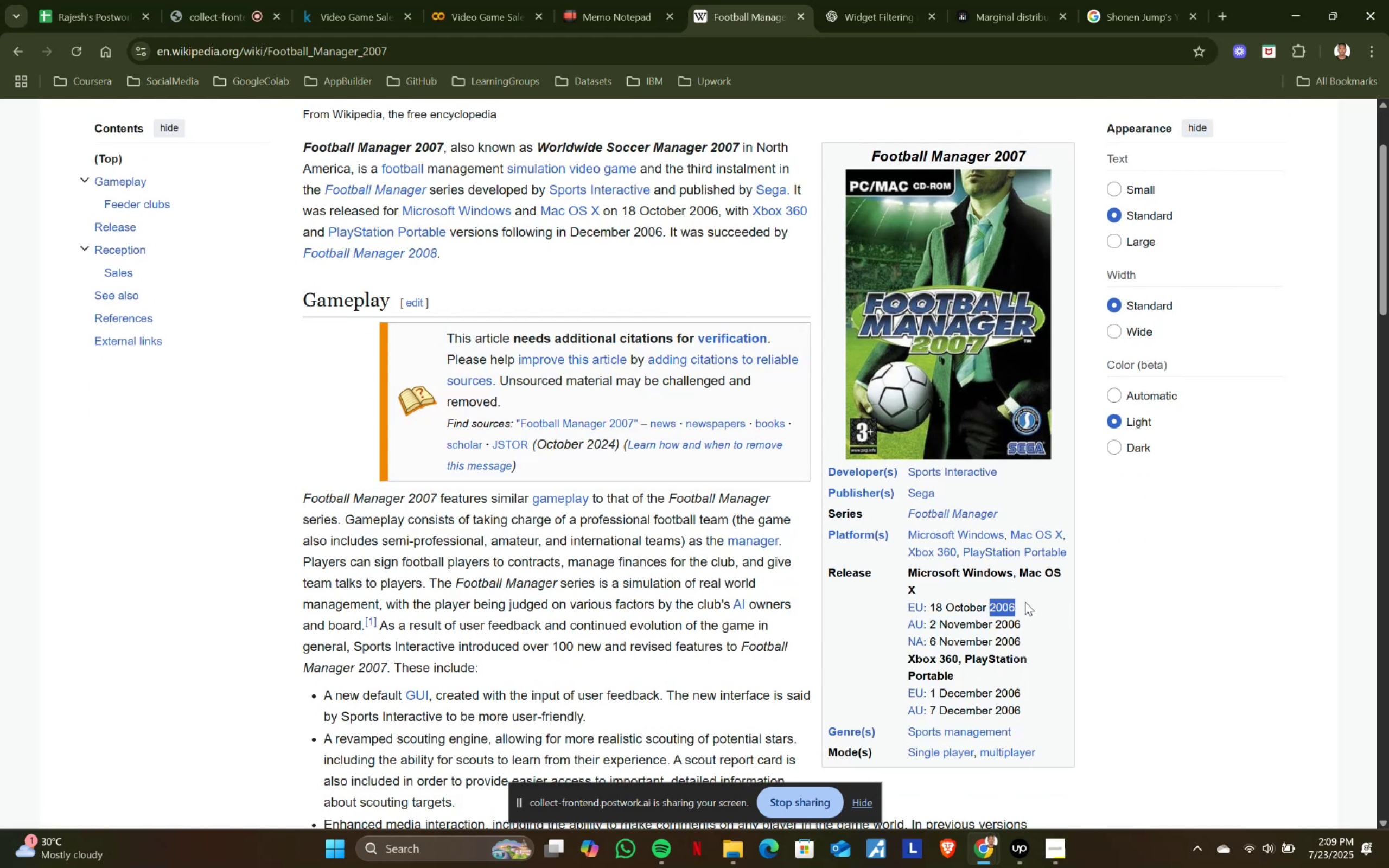 
key(Control+C)
 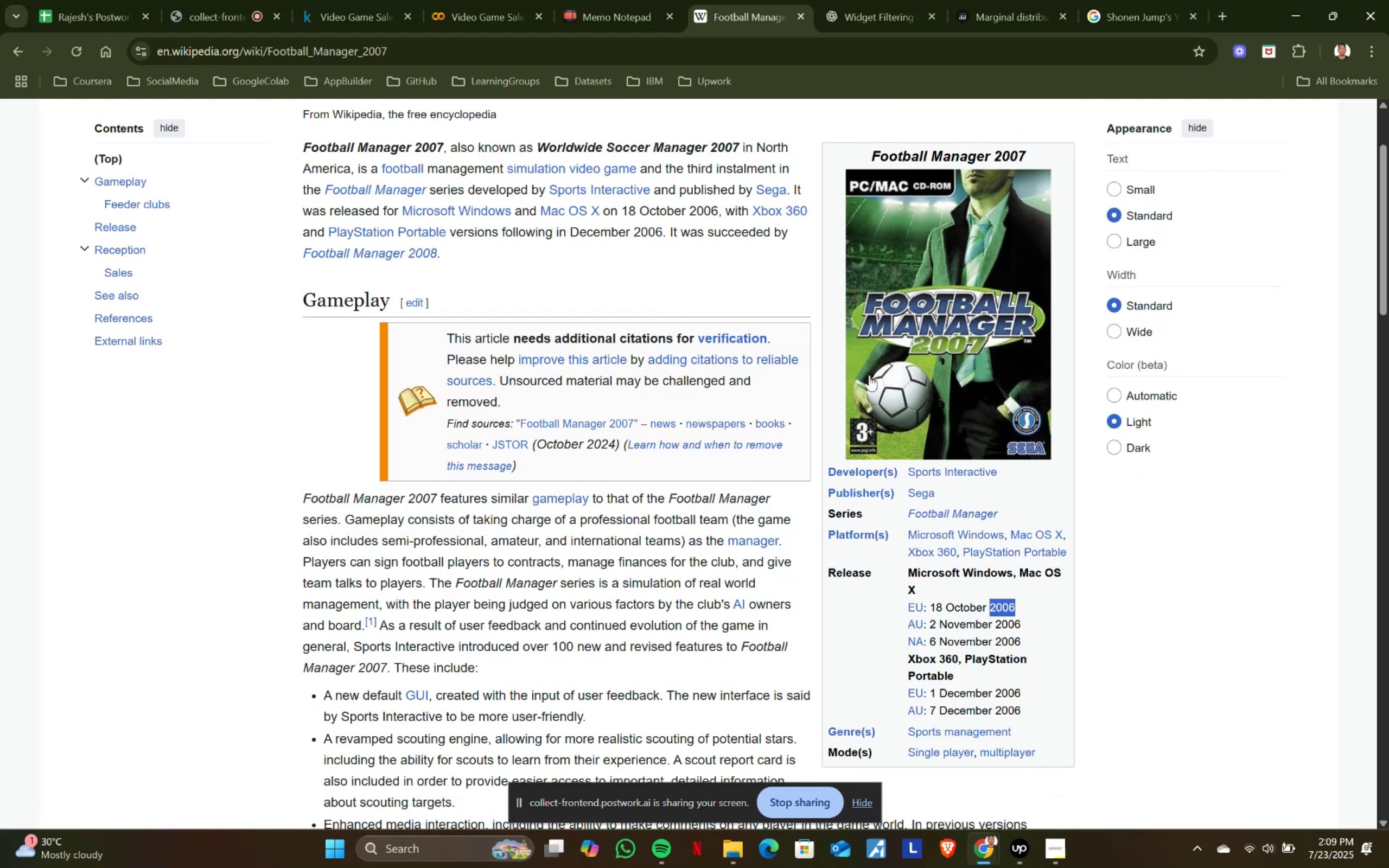 
key(Control+ControlLeft)
 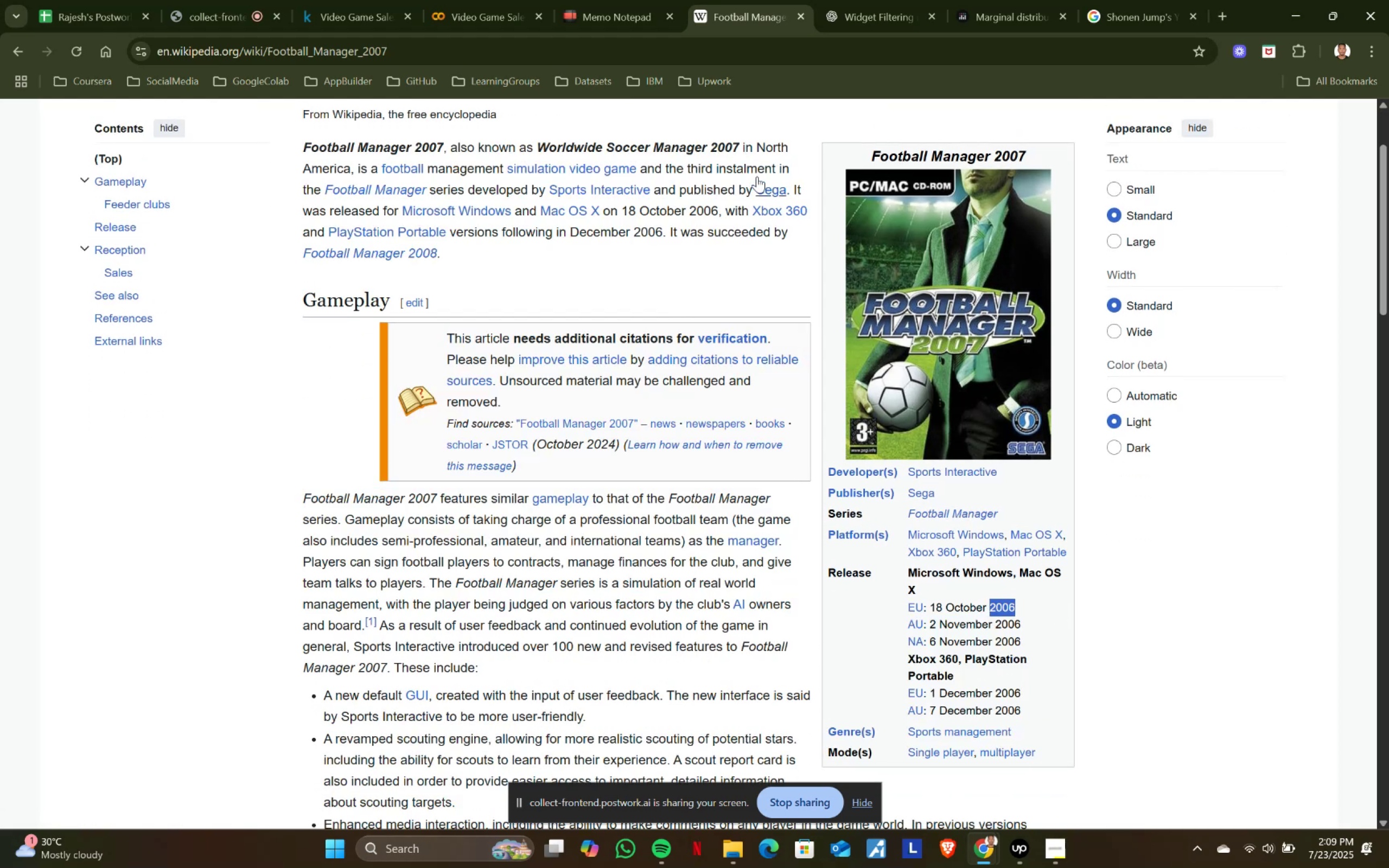 
key(Control+C)
 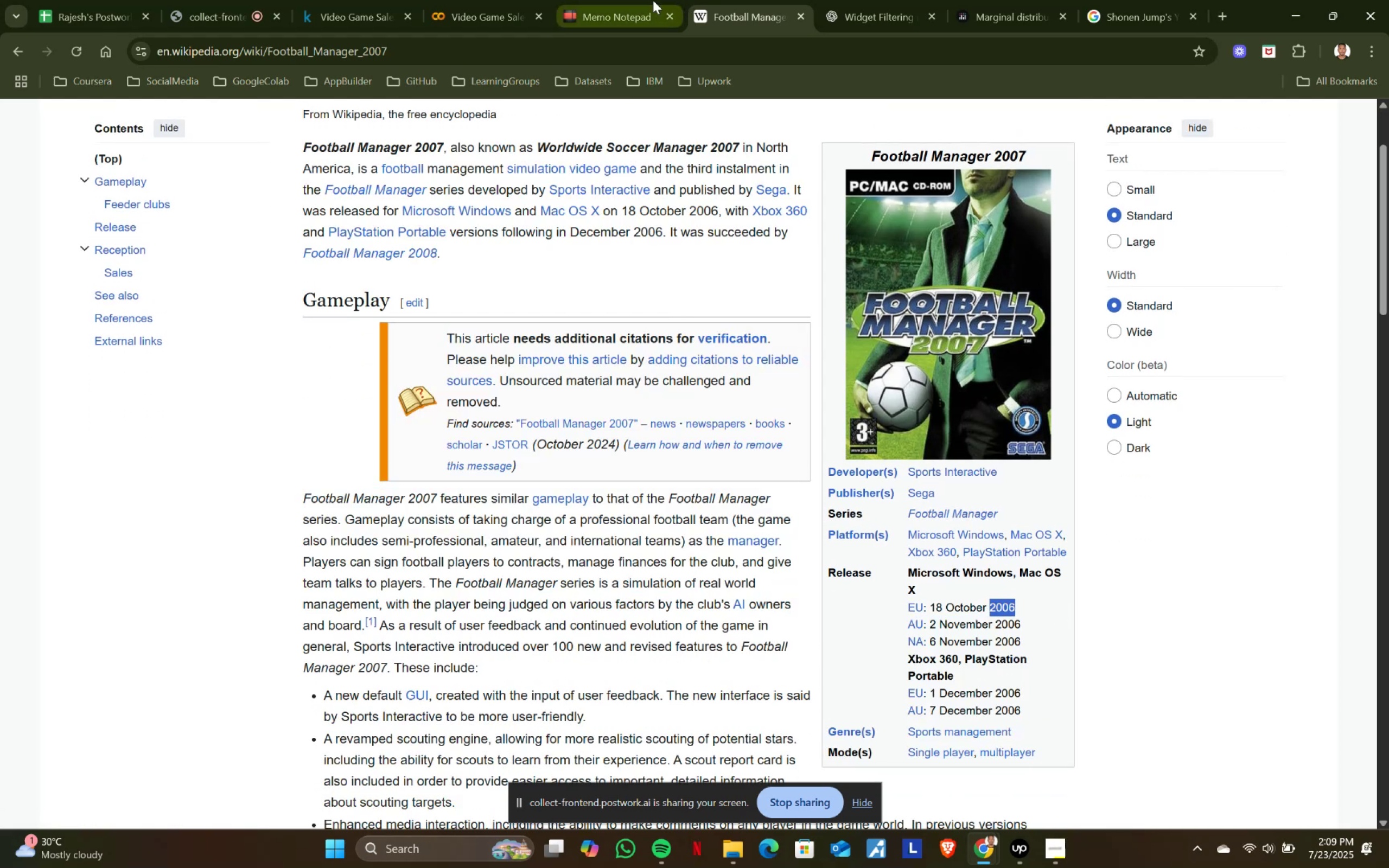 
left_click([638, 0])
 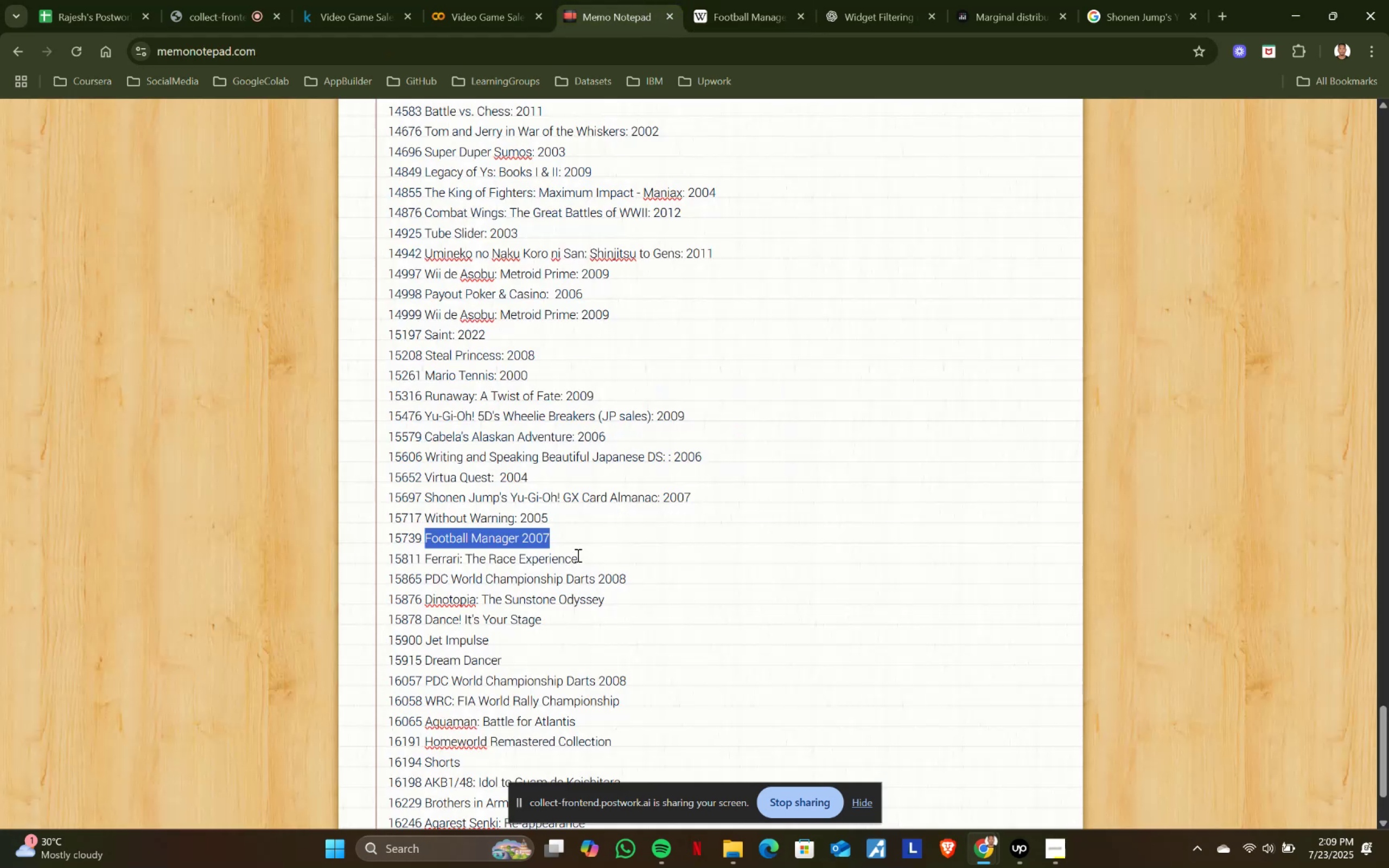 
left_click([568, 538])
 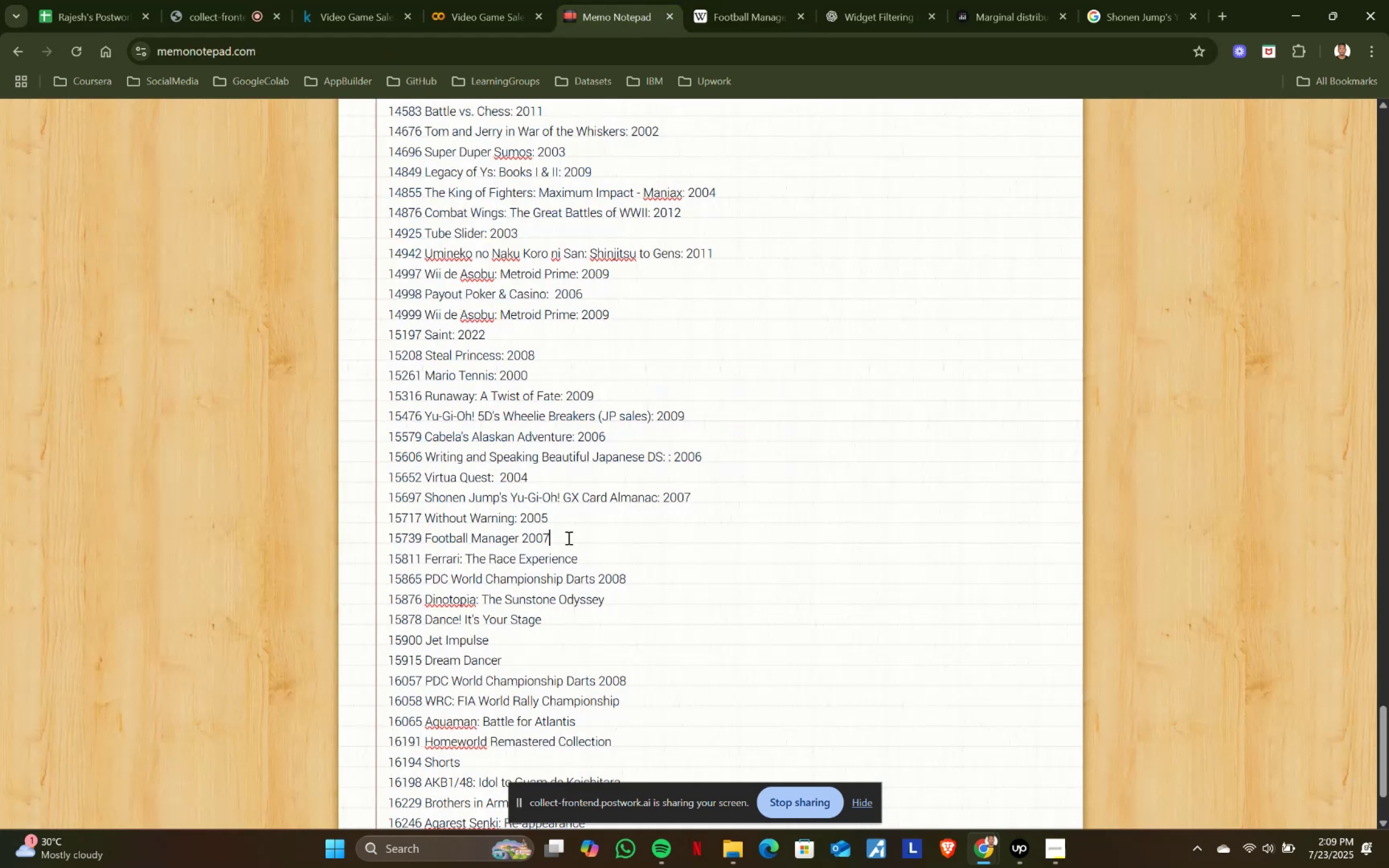 
key(Shift+ShiftRight)
 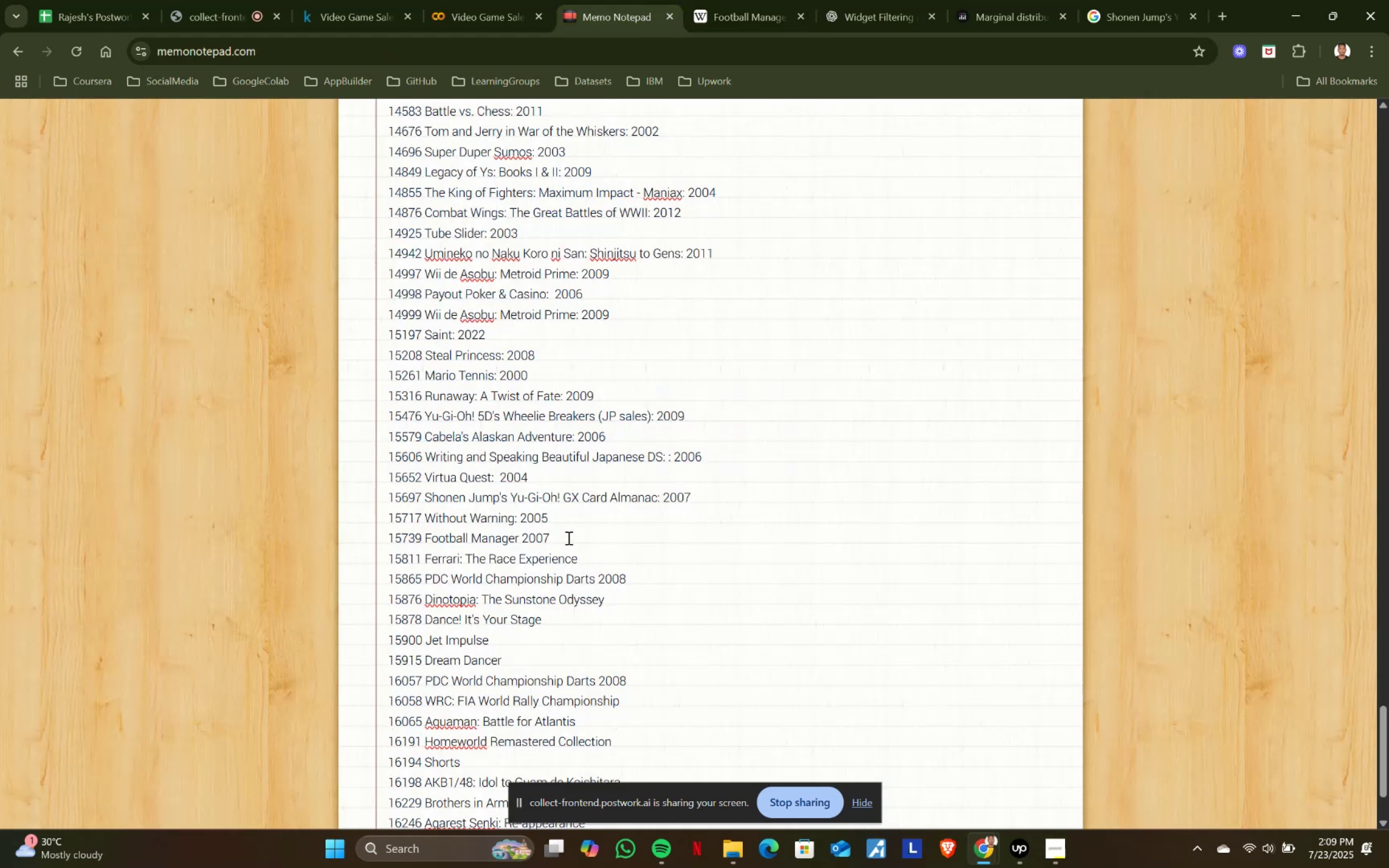 
key(Shift+Semicolon)
 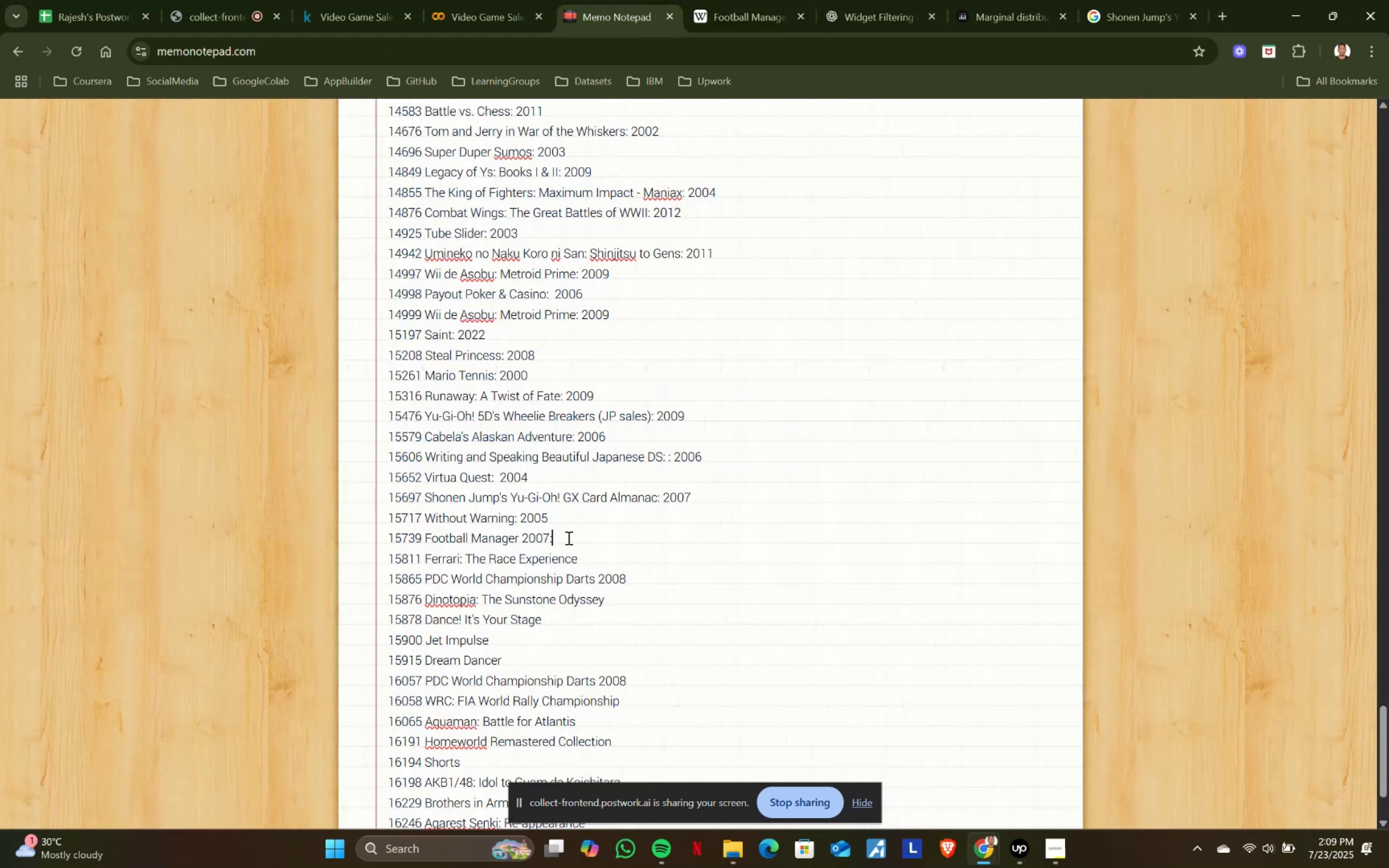 
key(Space)
 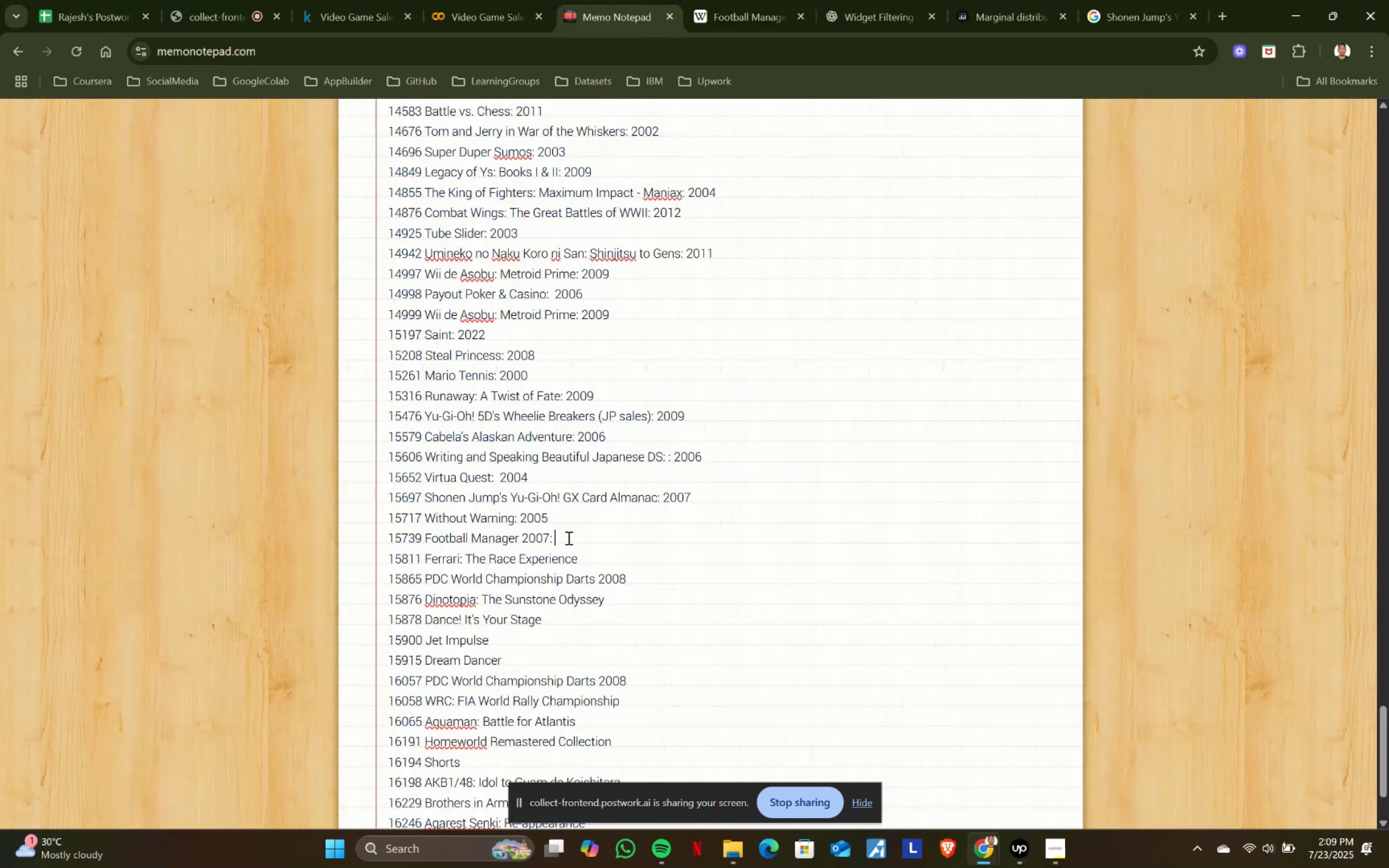 